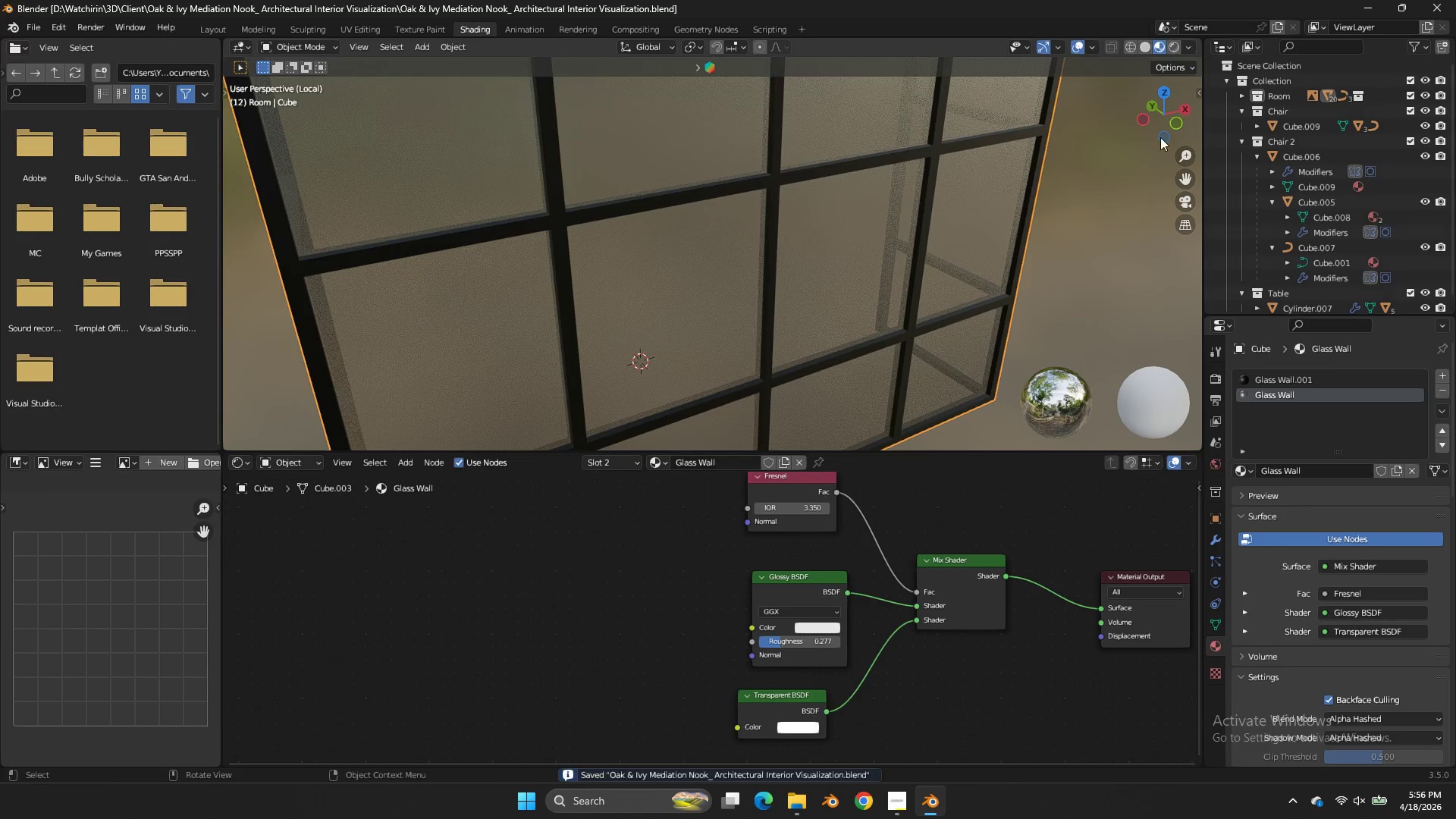 
left_click_drag(start_coordinate=[1163, 107], to_coordinate=[1109, 86])
 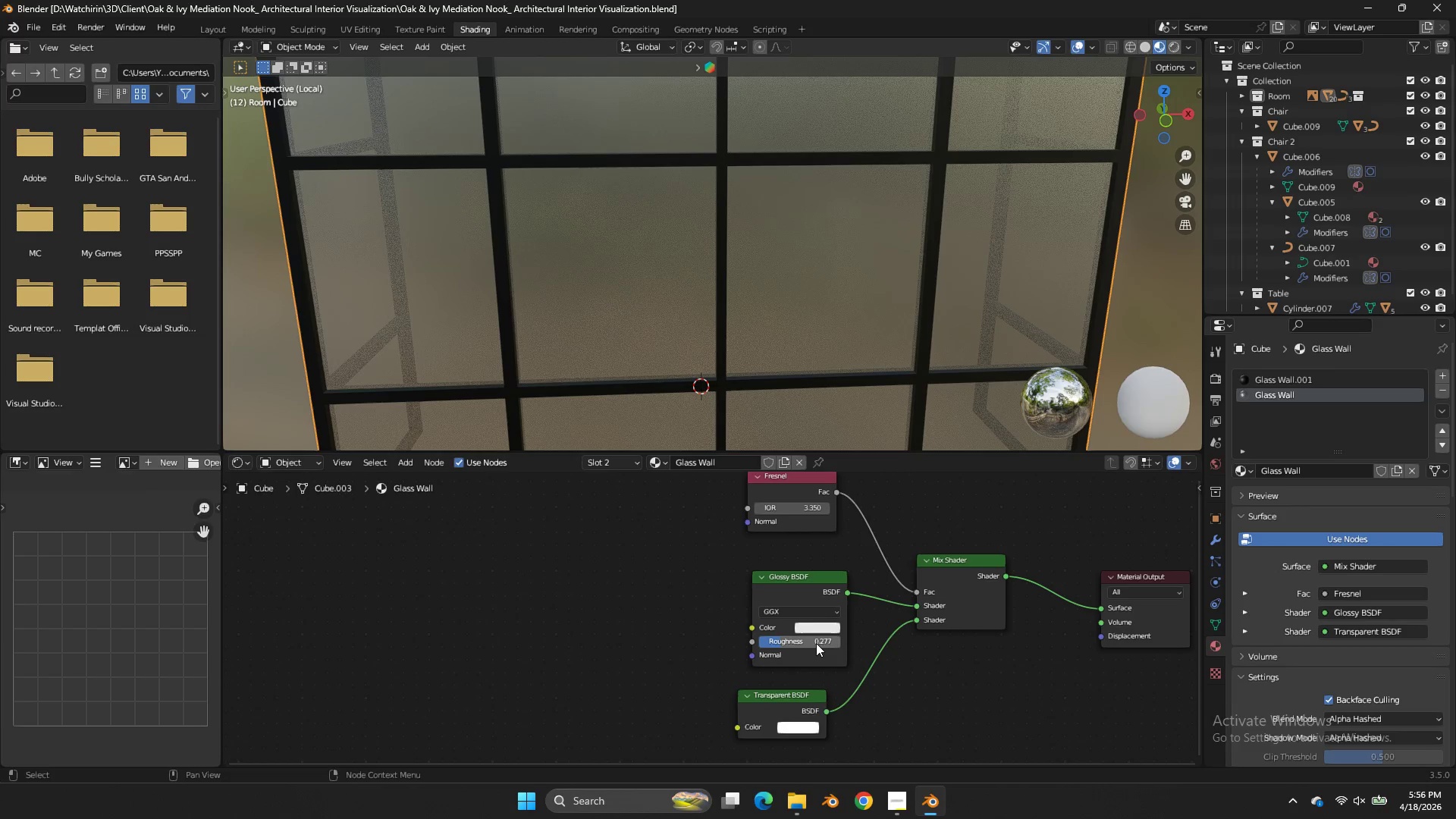 
left_click_drag(start_coordinate=[811, 641], to_coordinate=[789, 438])
 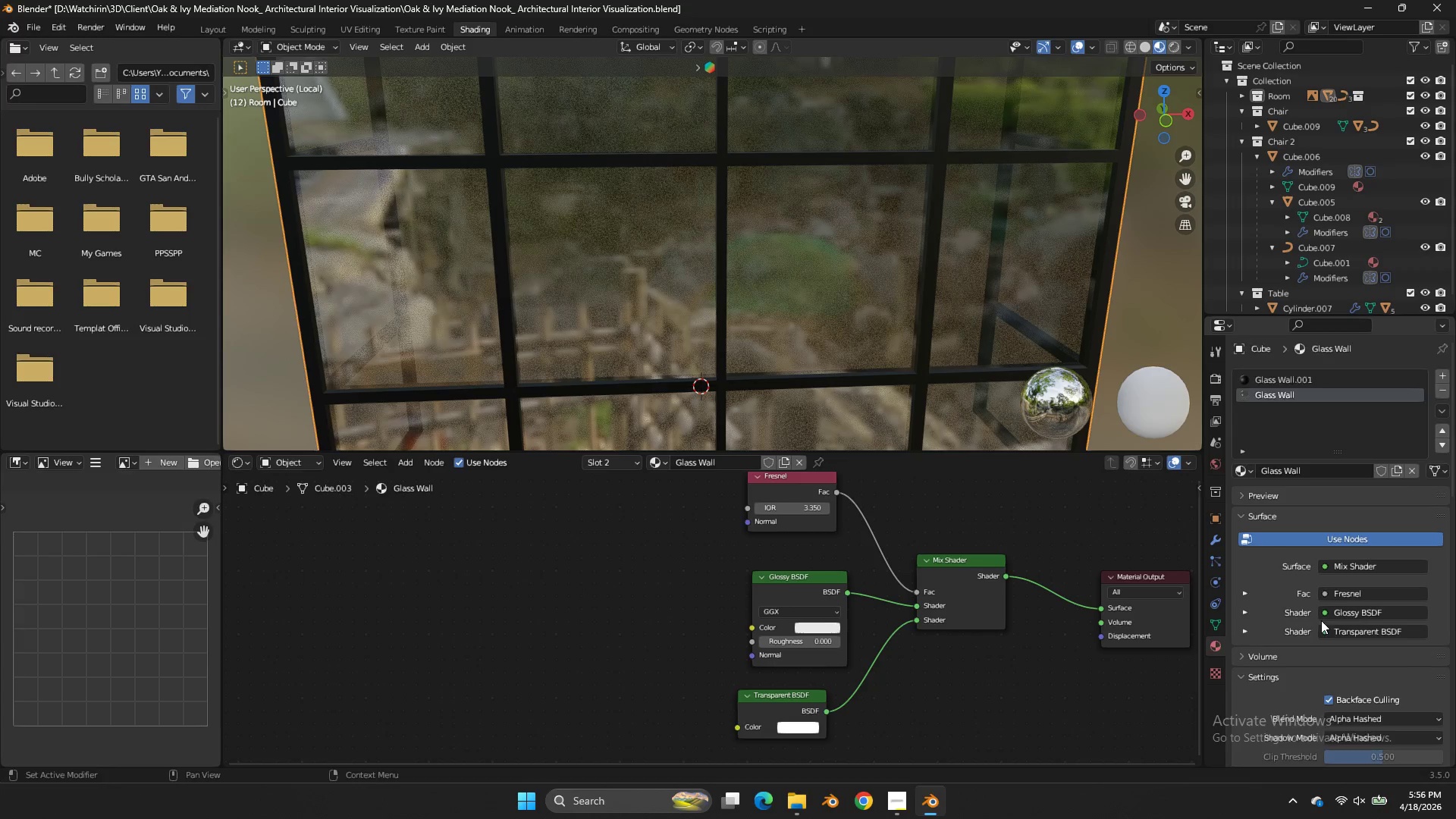 
scroll: coordinate [1314, 626], scroll_direction: down, amount: 5.0
 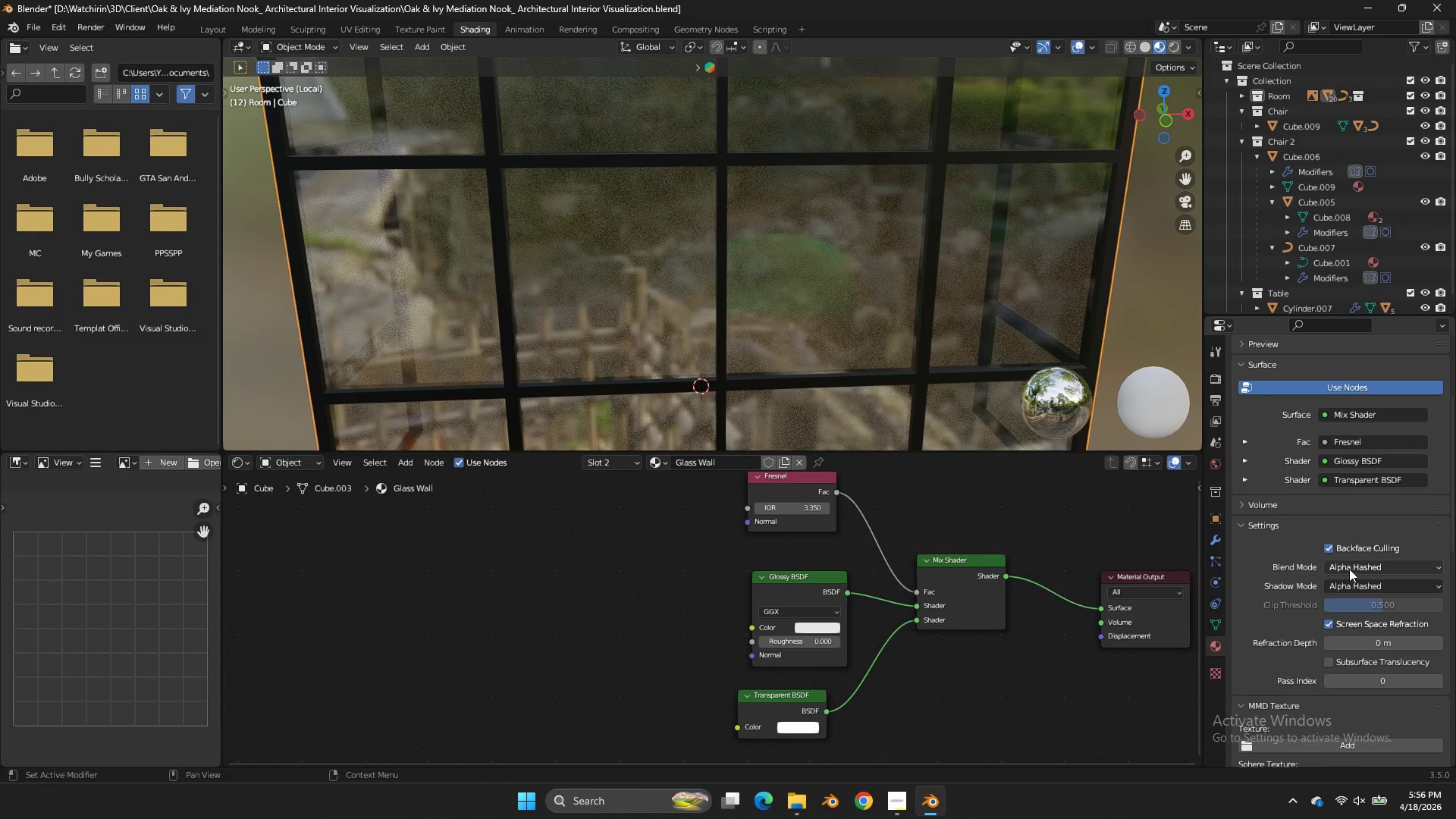 
key(Control+S)
 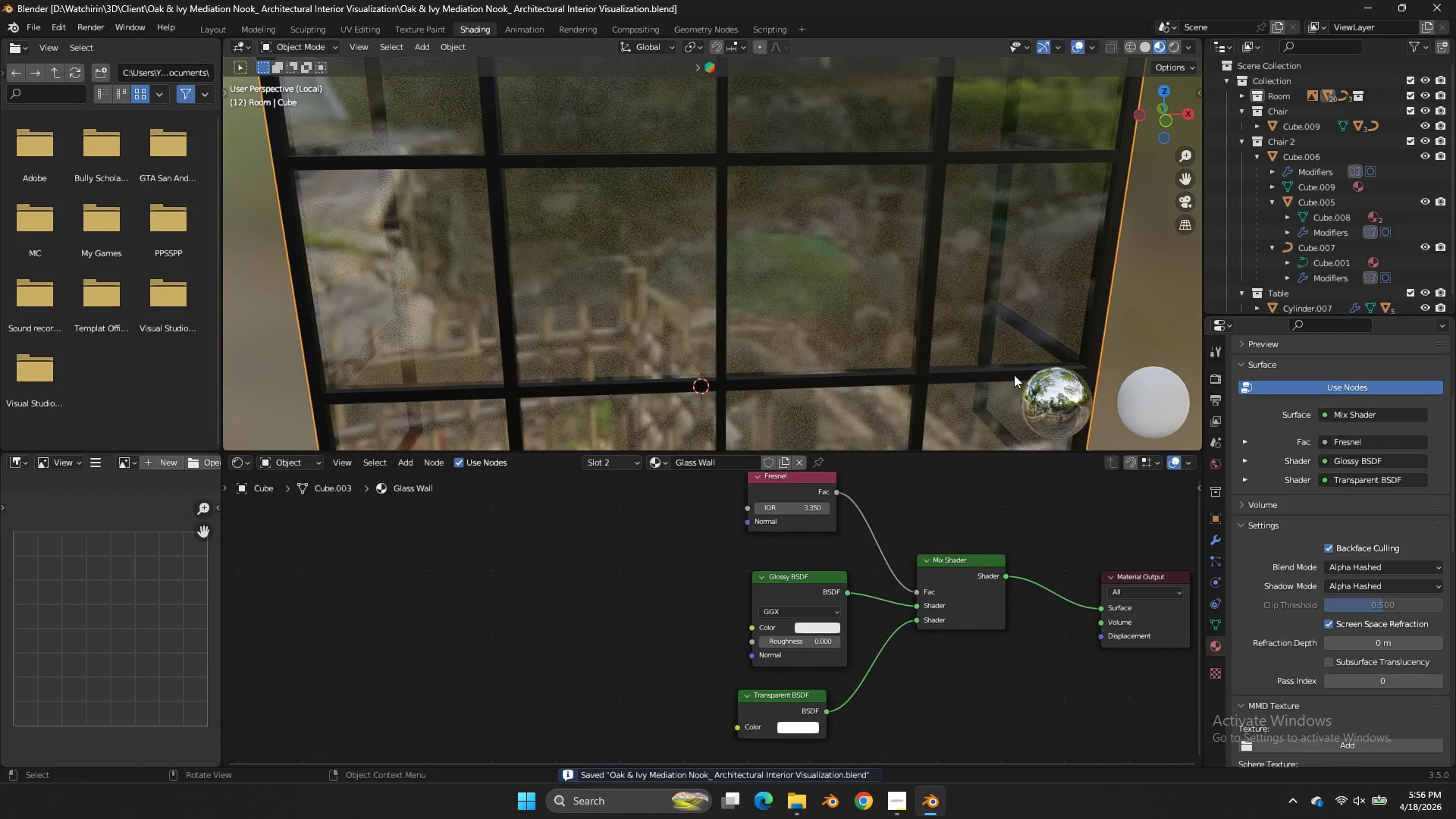 
scroll: coordinate [1014, 375], scroll_direction: down, amount: 3.0
 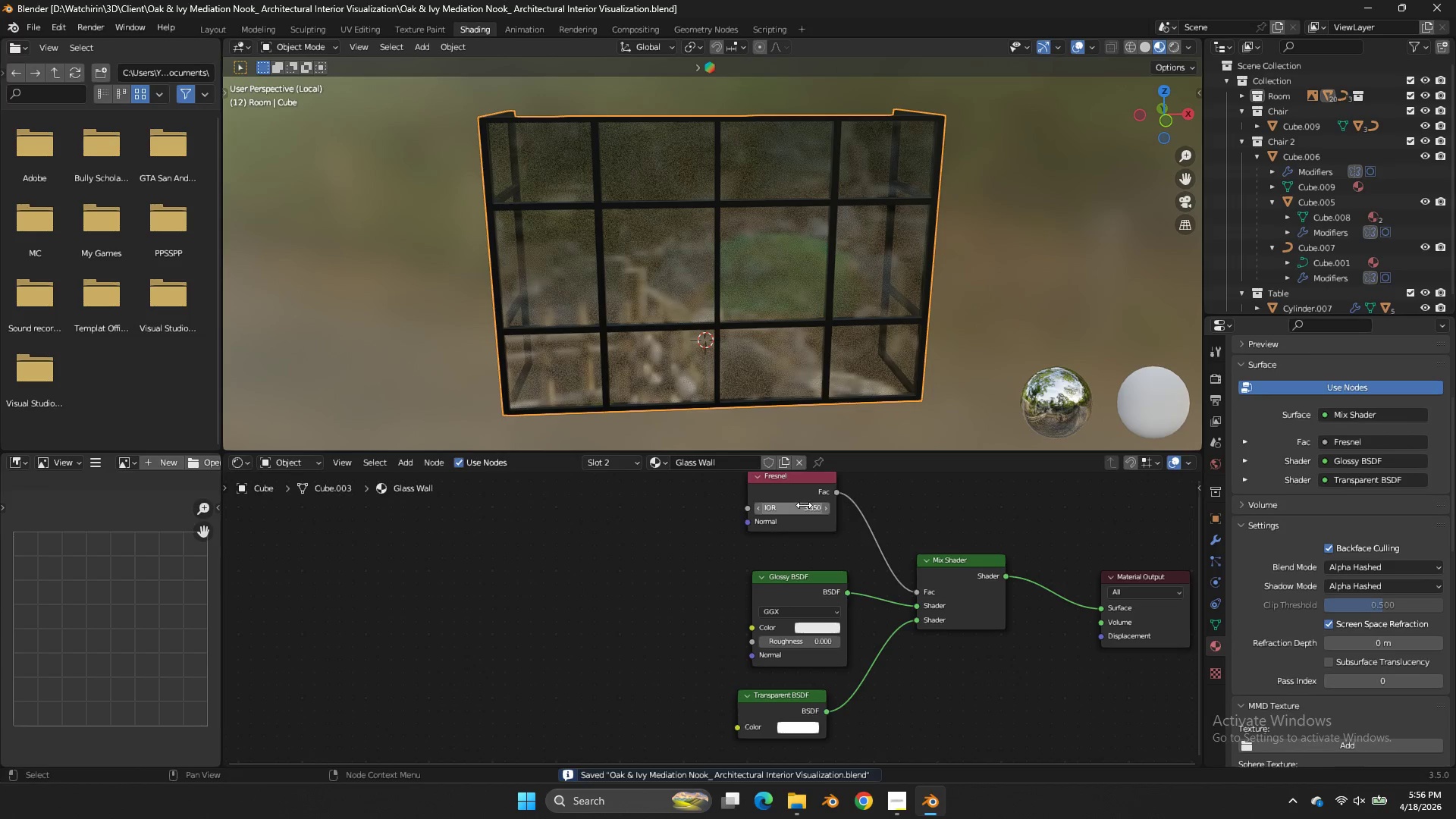 
left_click_drag(start_coordinate=[804, 505], to_coordinate=[836, 319])
 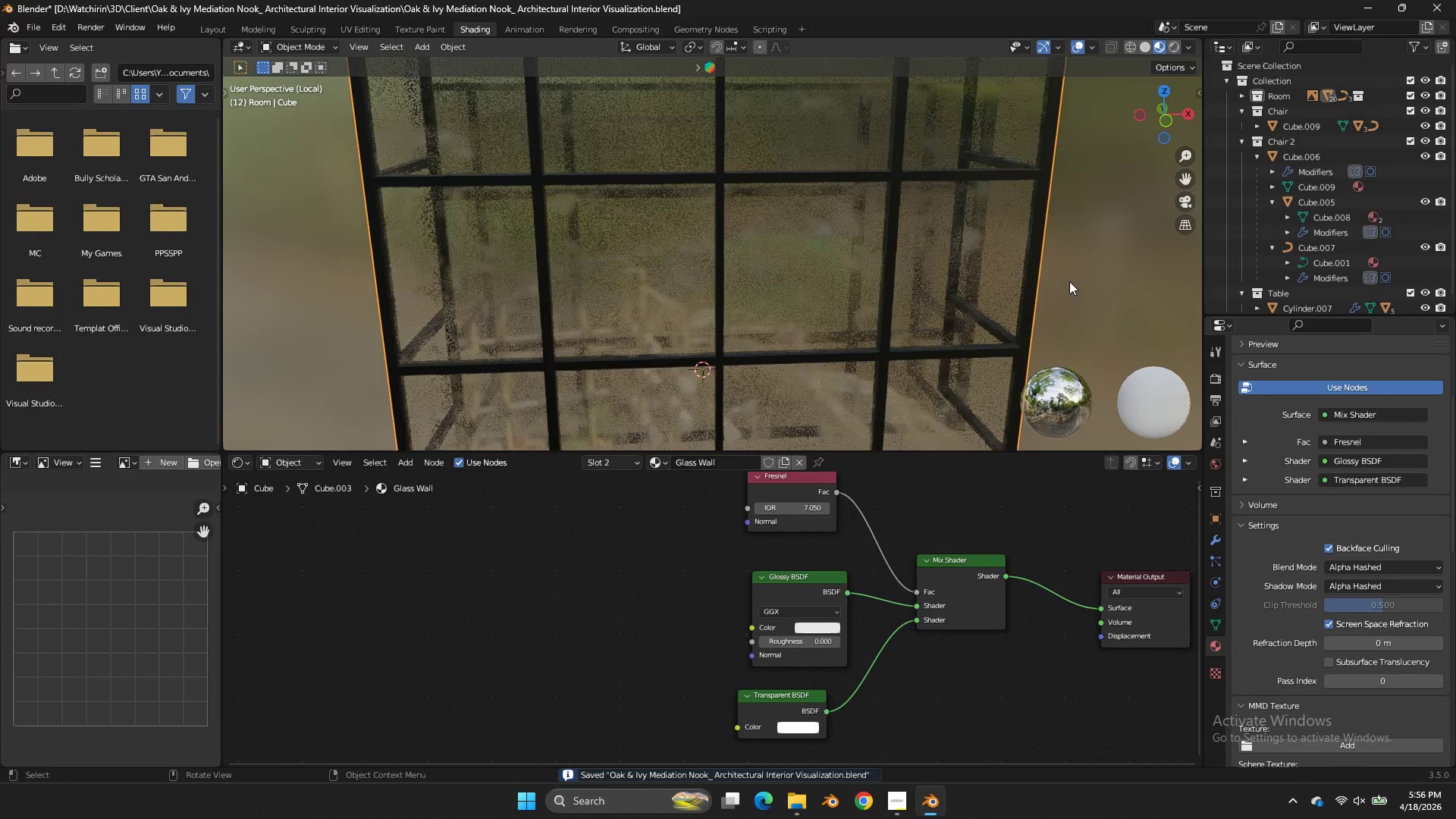 
scroll: coordinate [1069, 282], scroll_direction: up, amount: 3.0
 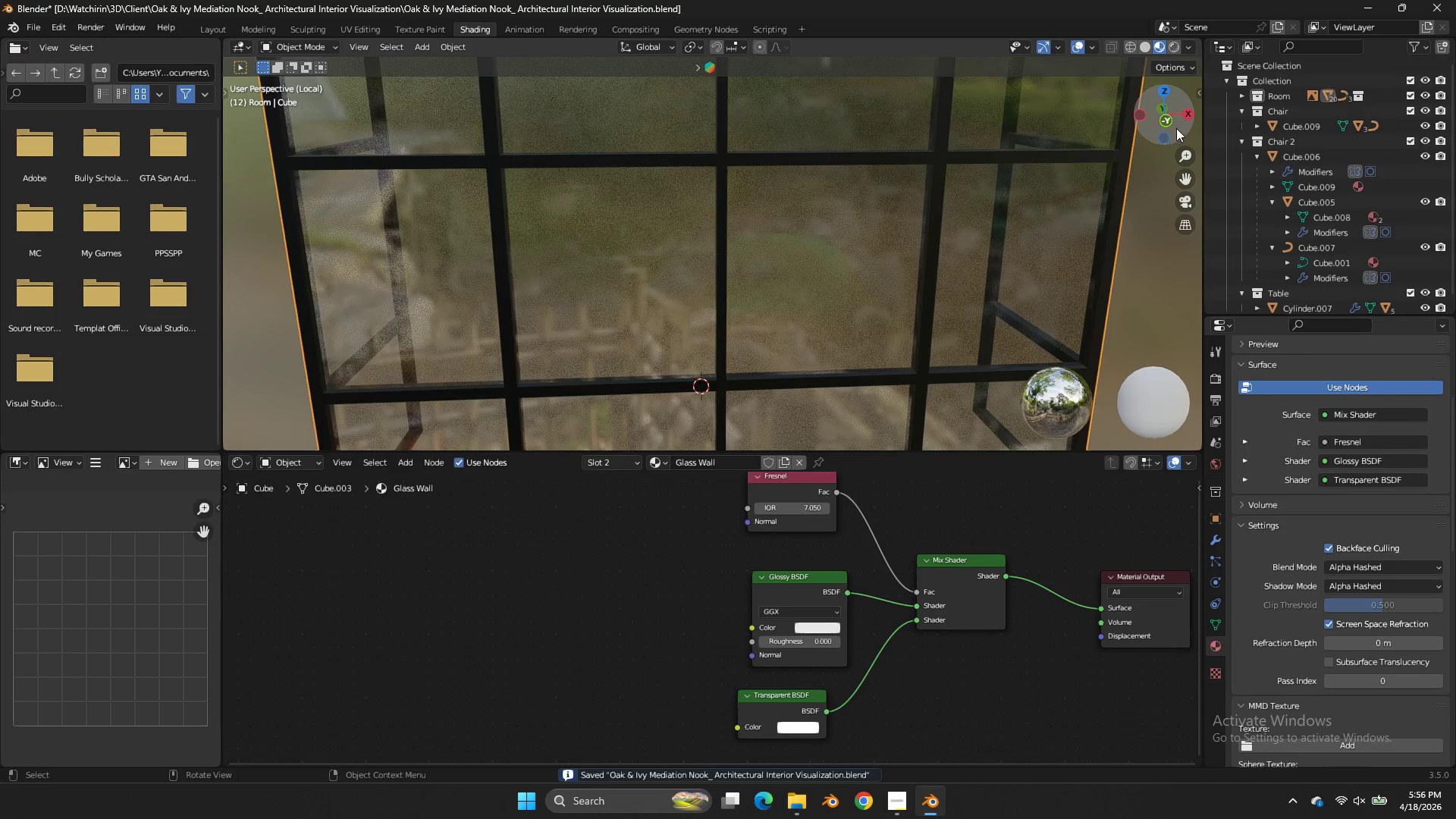 
left_click_drag(start_coordinate=[1176, 128], to_coordinate=[877, 125])
 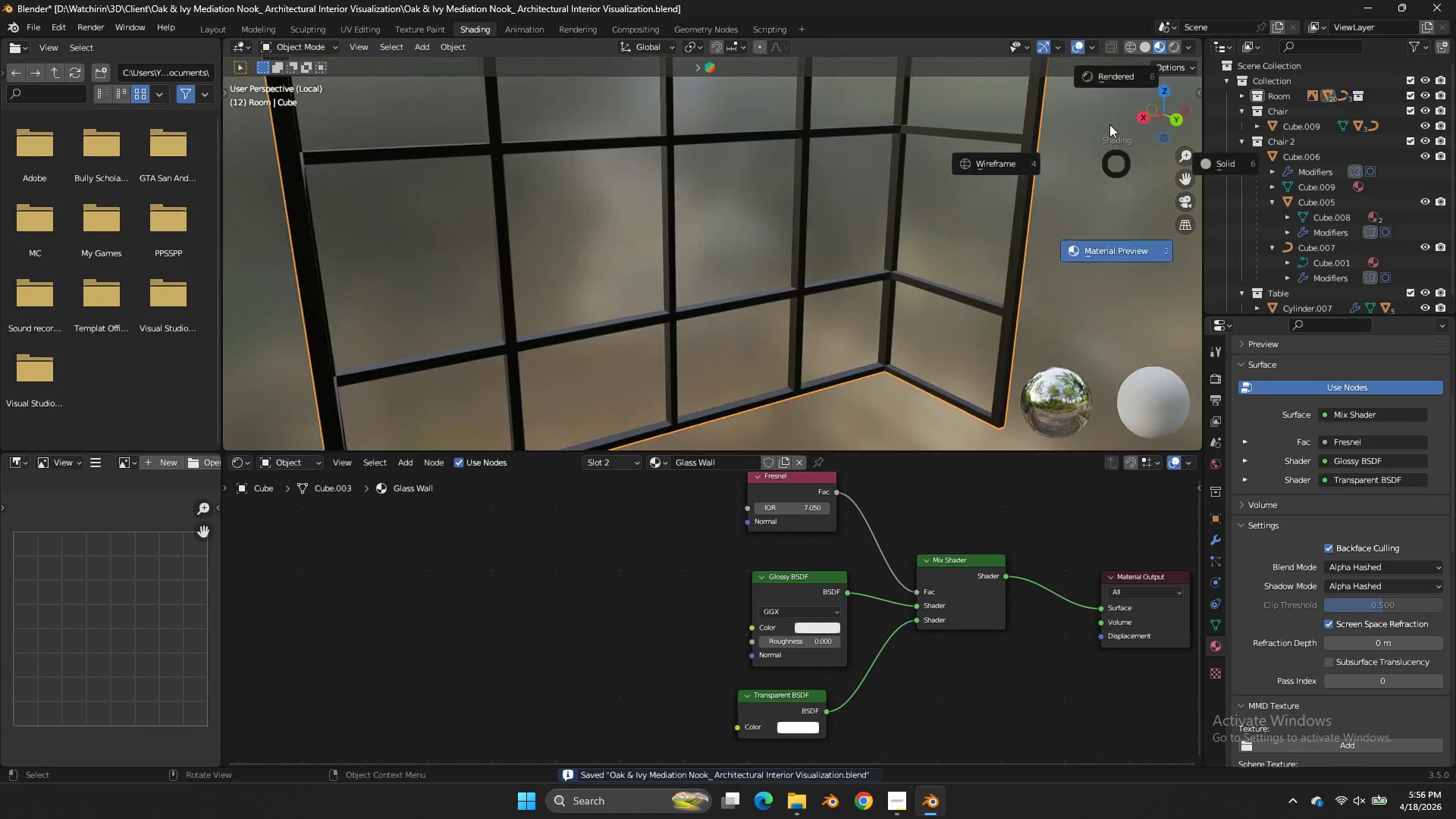 
type(zz)
 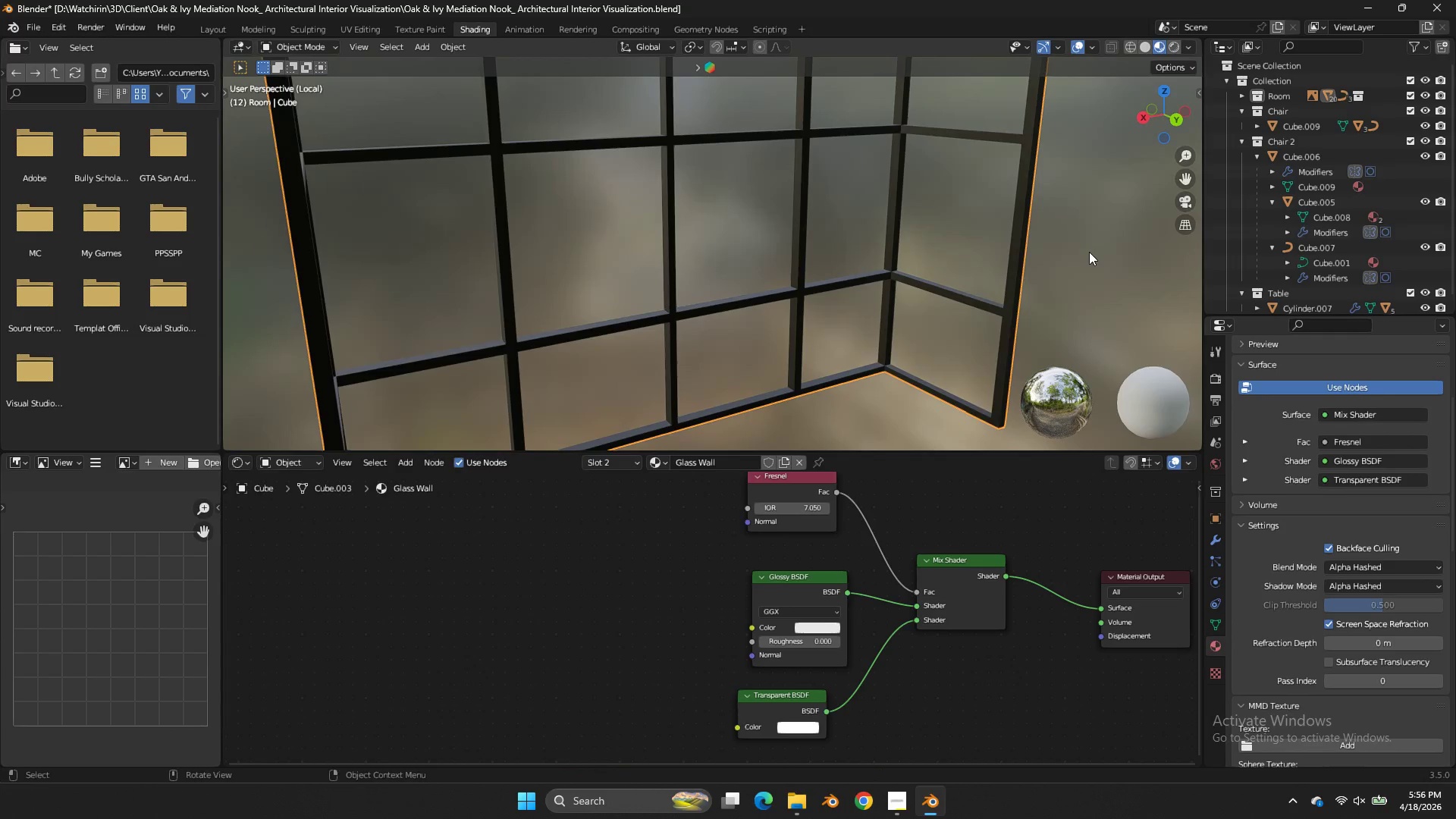 
key(Control+S)
 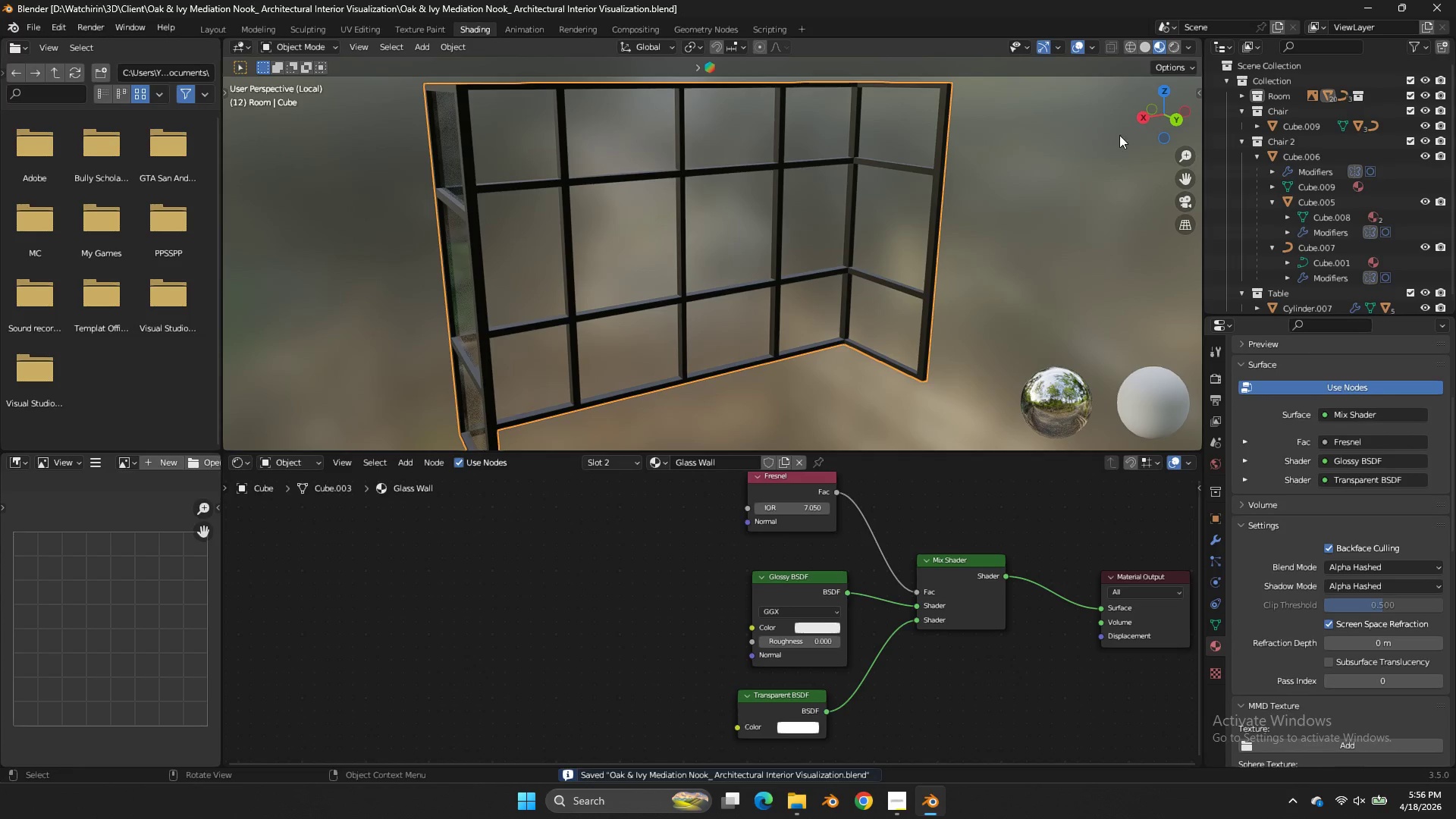 
scroll: coordinate [1089, 252], scroll_direction: down, amount: 2.0
 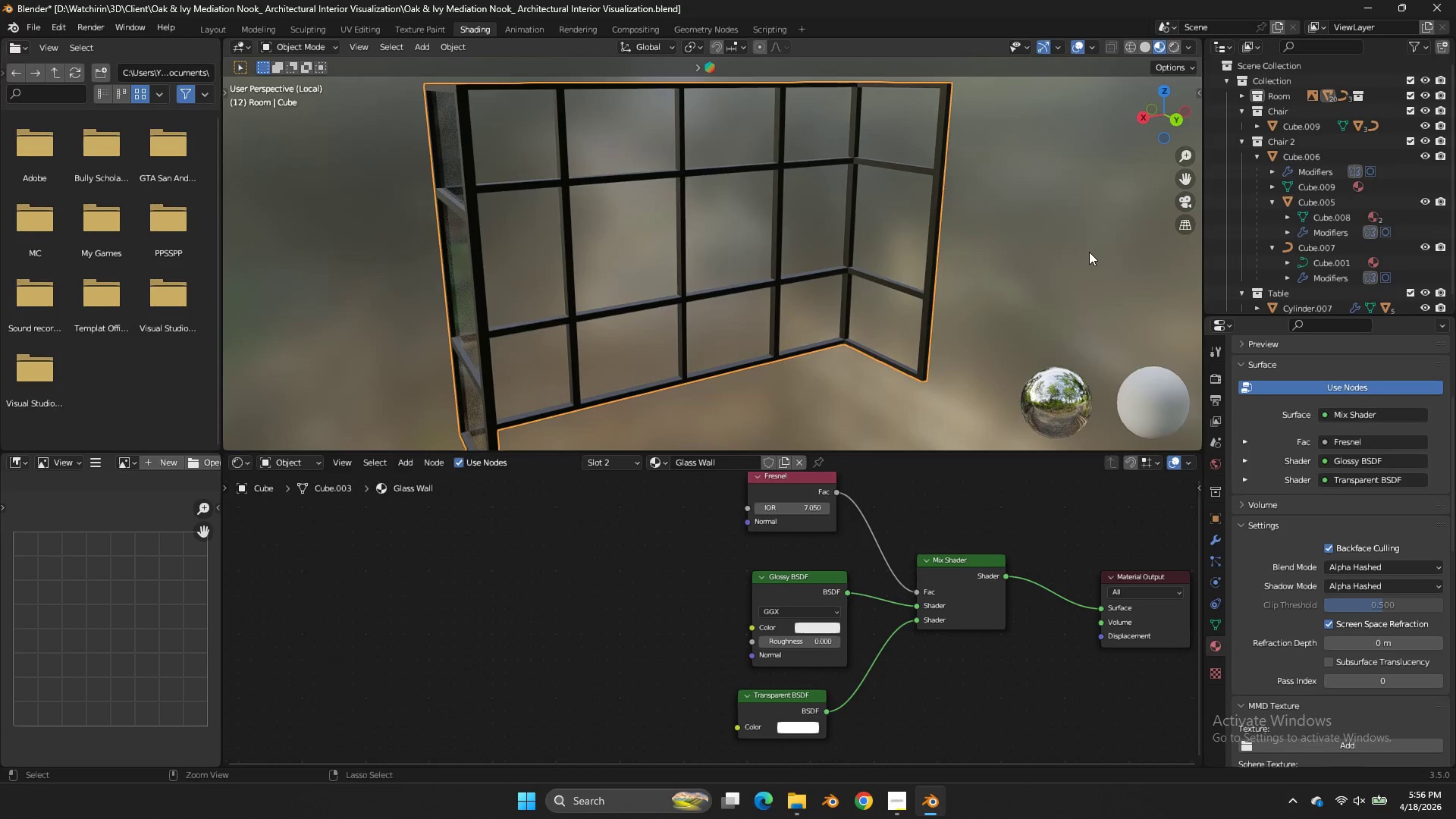 
type(zz)
key(Tab)
key(Tab)
 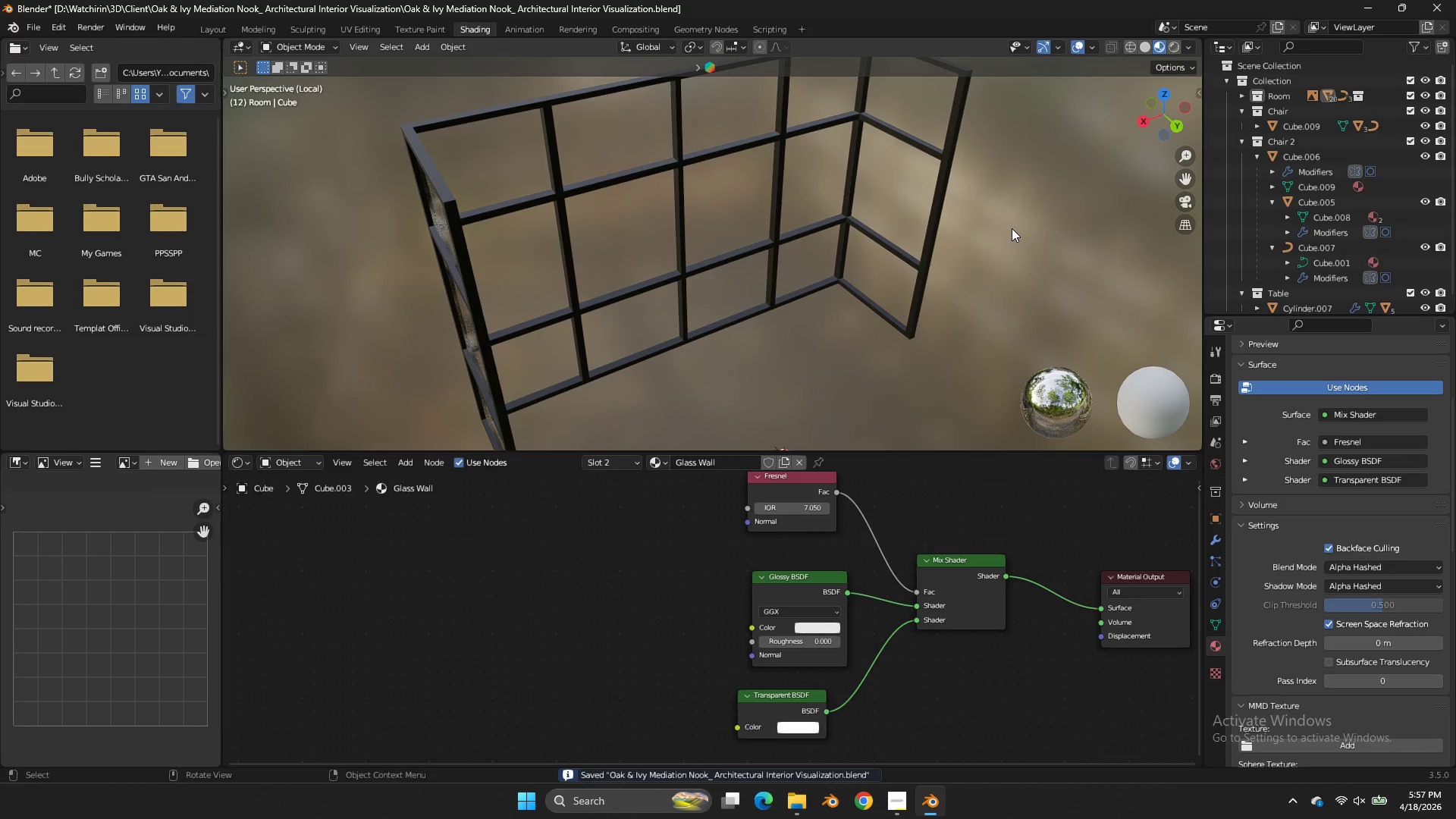 
left_click_drag(start_coordinate=[1160, 139], to_coordinate=[1166, 179])
 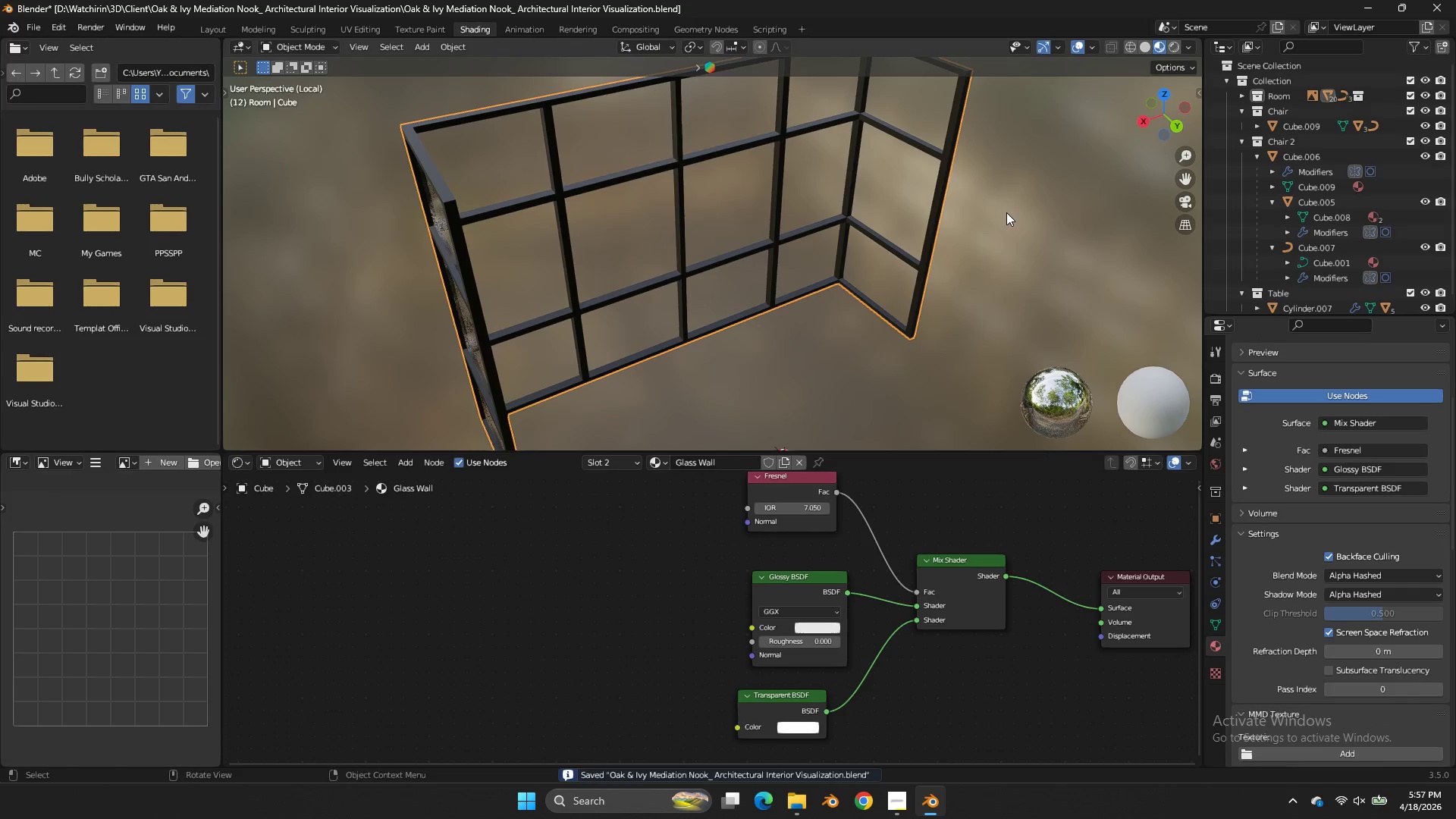 
left_click([1012, 228])
 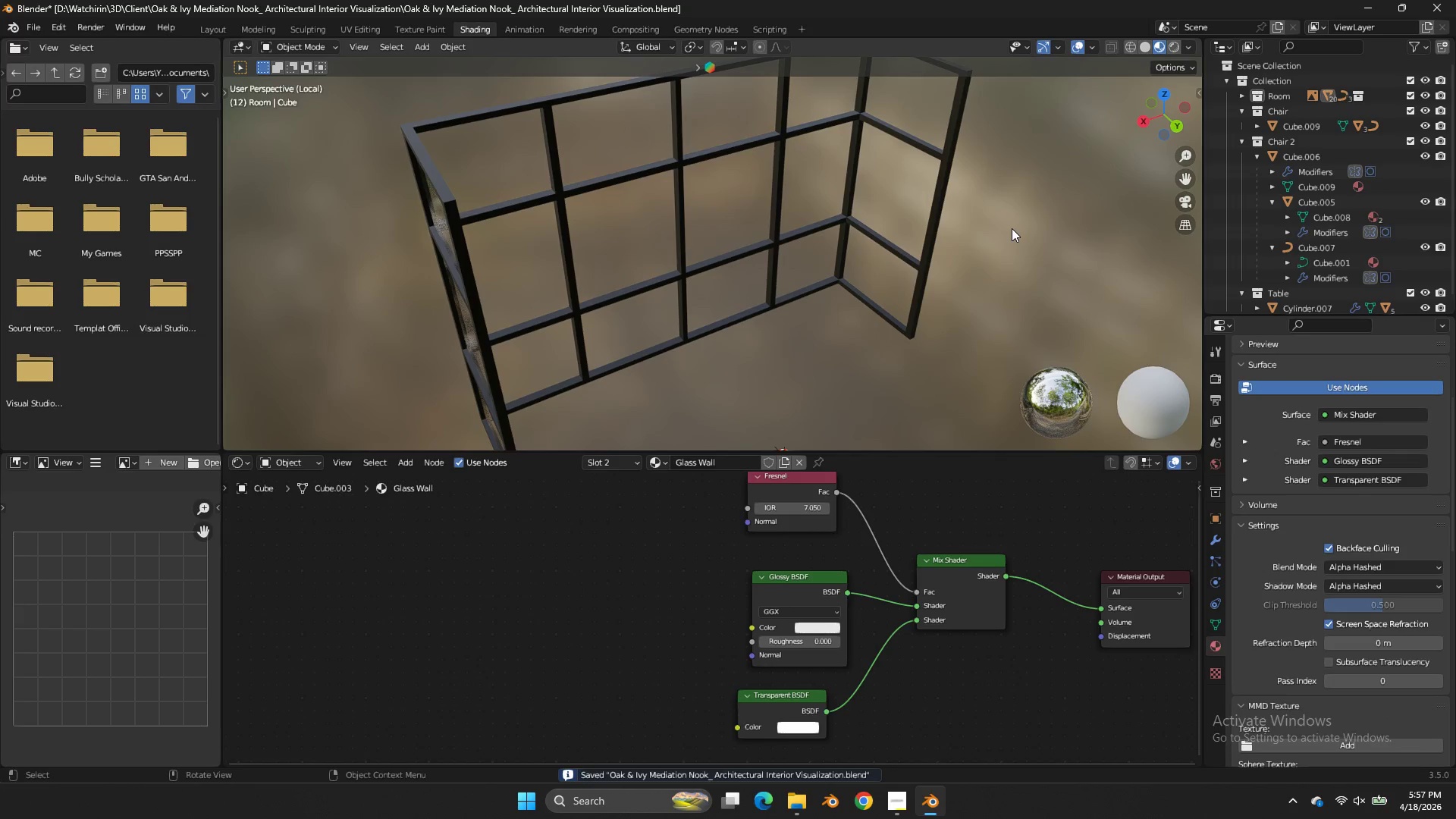 
key(Control+ControlLeft)
 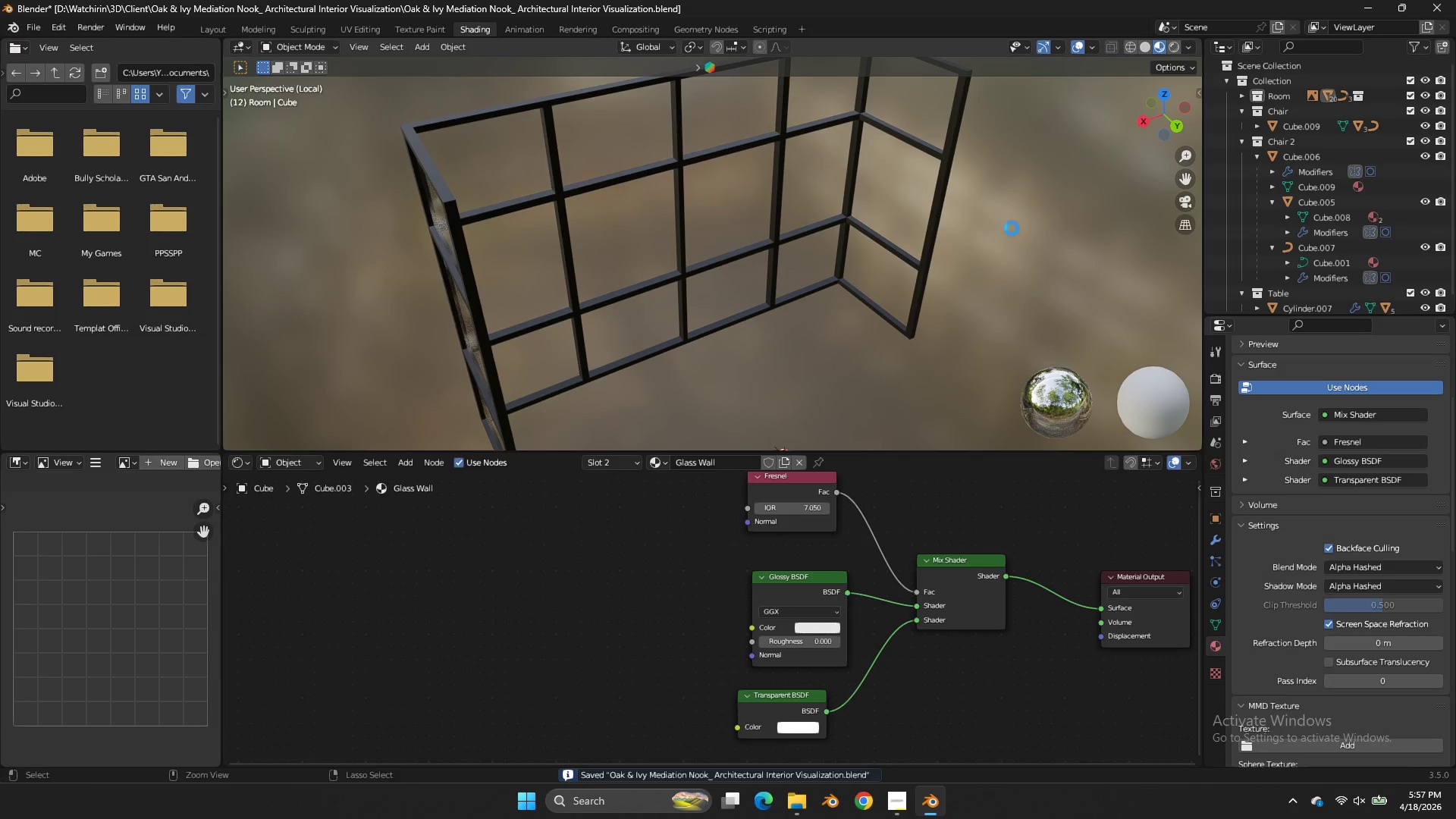 
key(Control+S)
 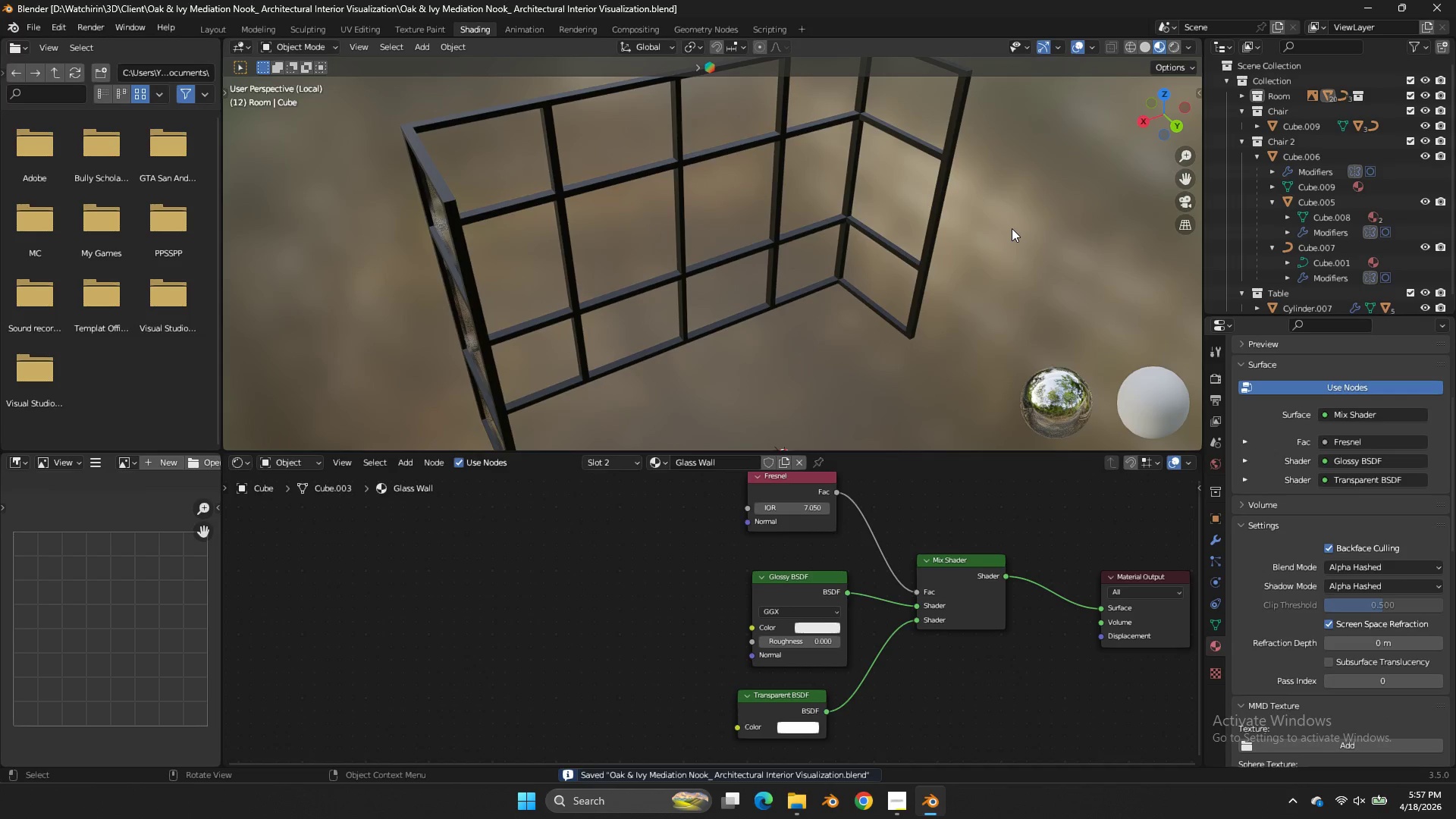 
key(NumpadDivide)
 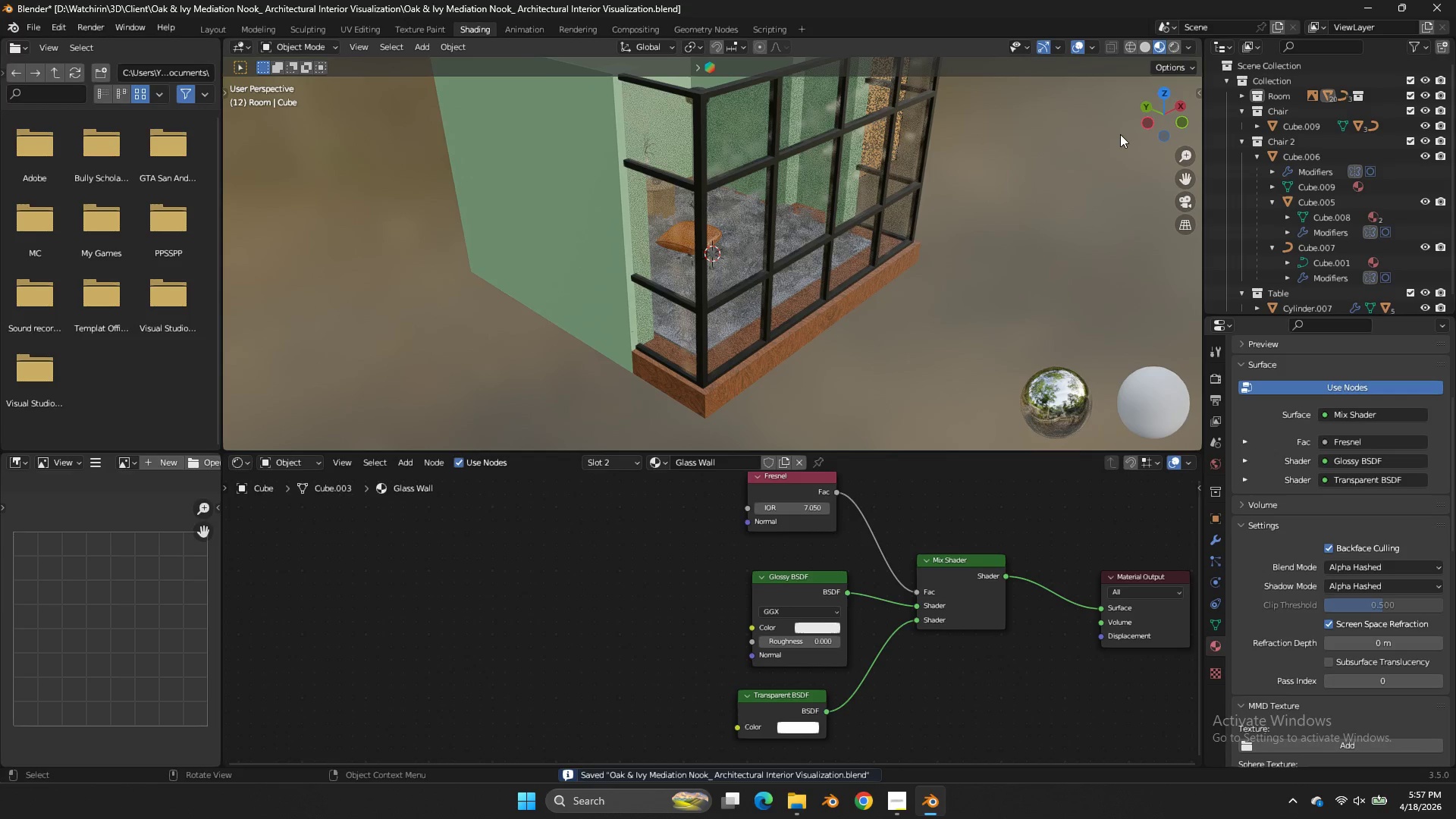 
left_click_drag(start_coordinate=[1174, 115], to_coordinate=[1075, 167])
 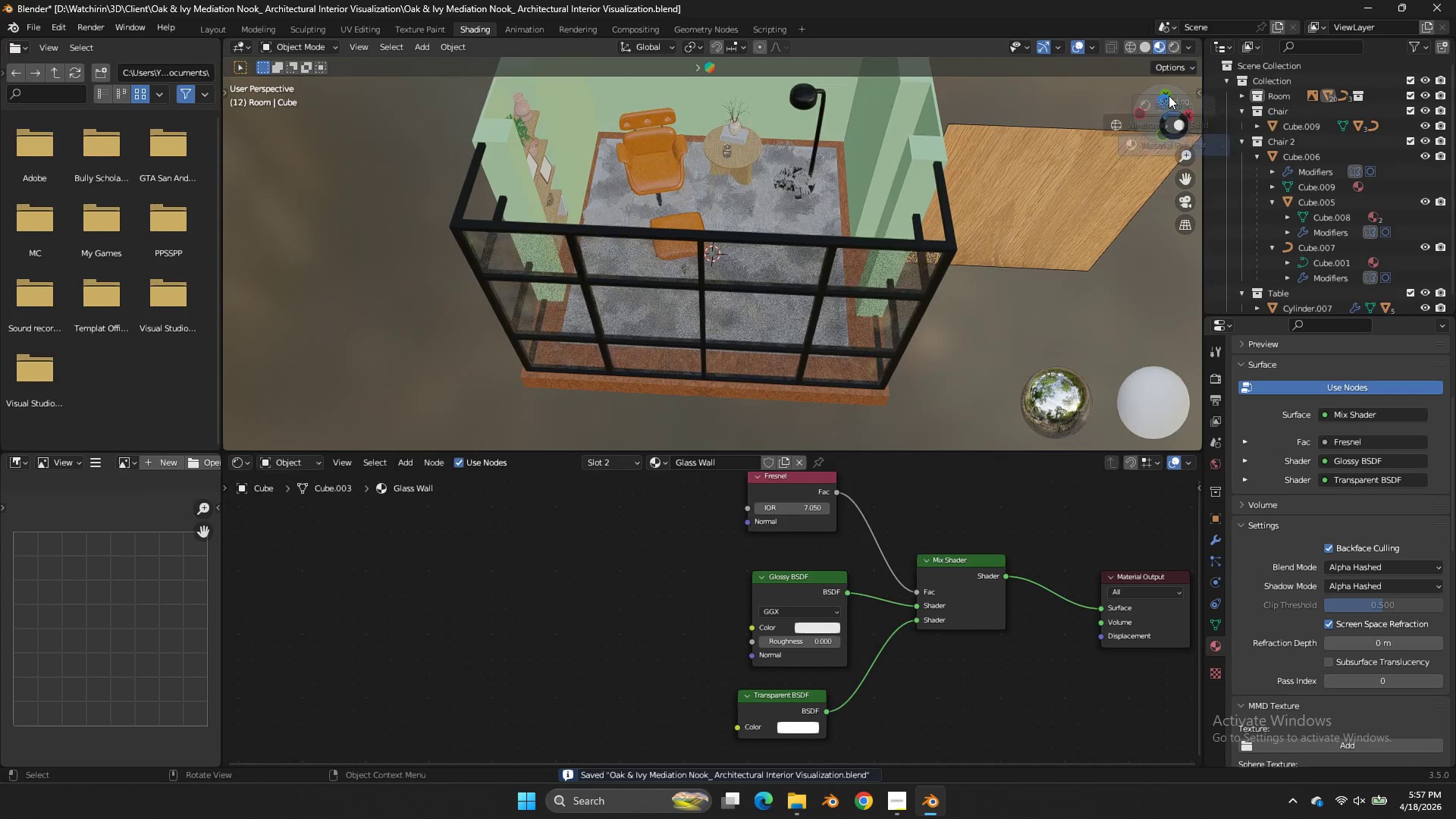 
key(Z)
 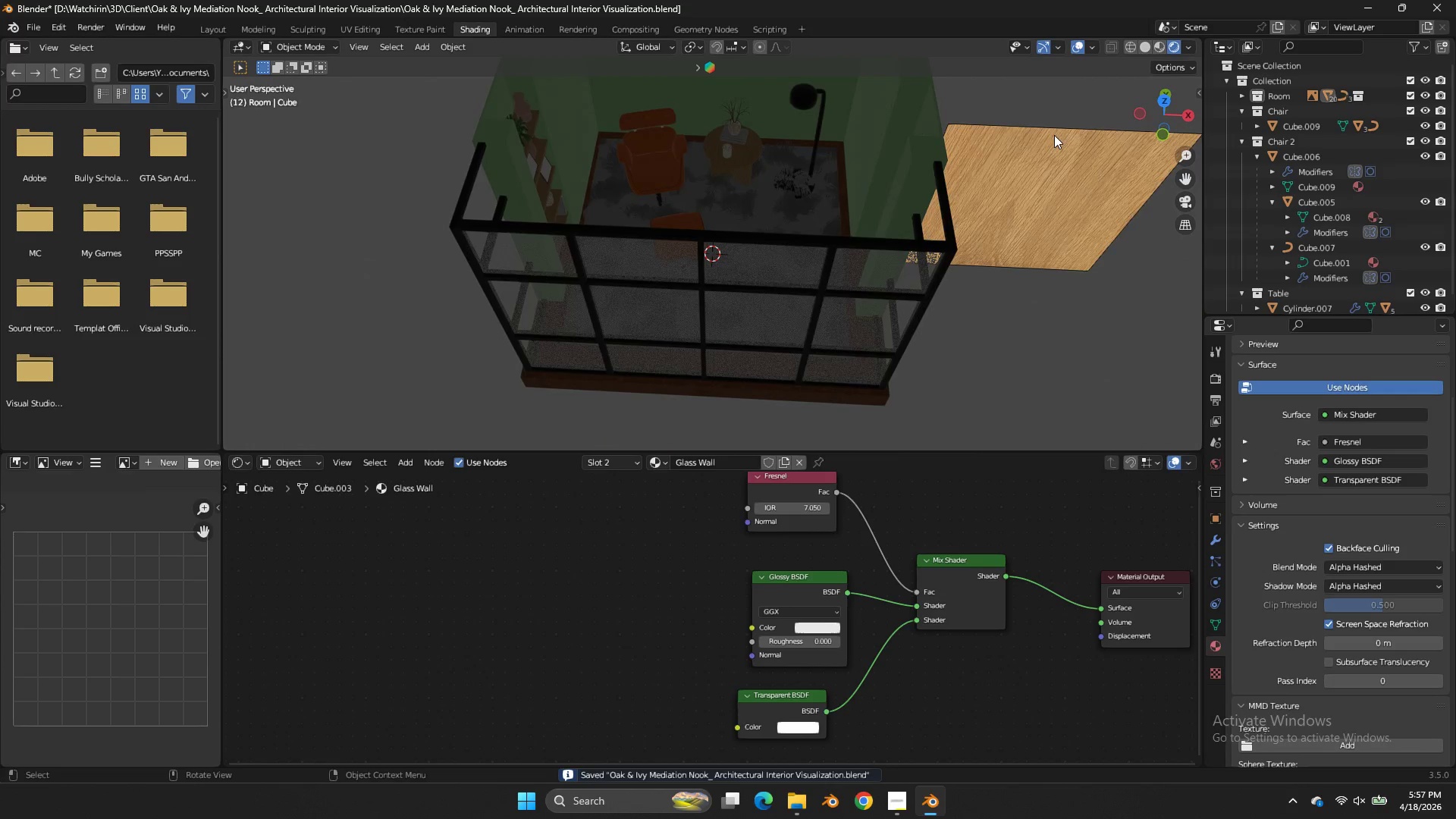 
scroll: coordinate [1054, 135], scroll_direction: down, amount: 3.0
 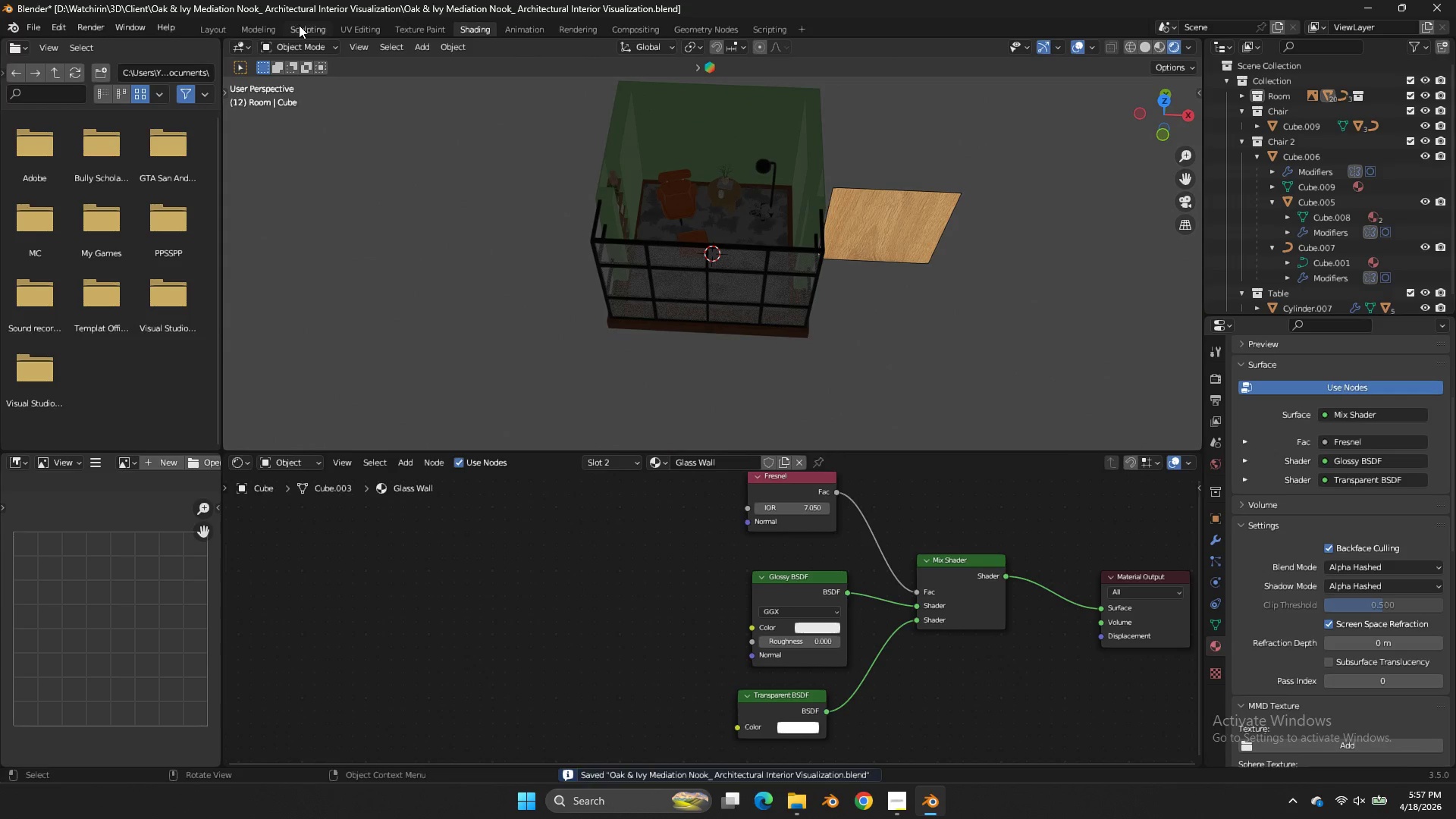 
left_click([283, 27])
 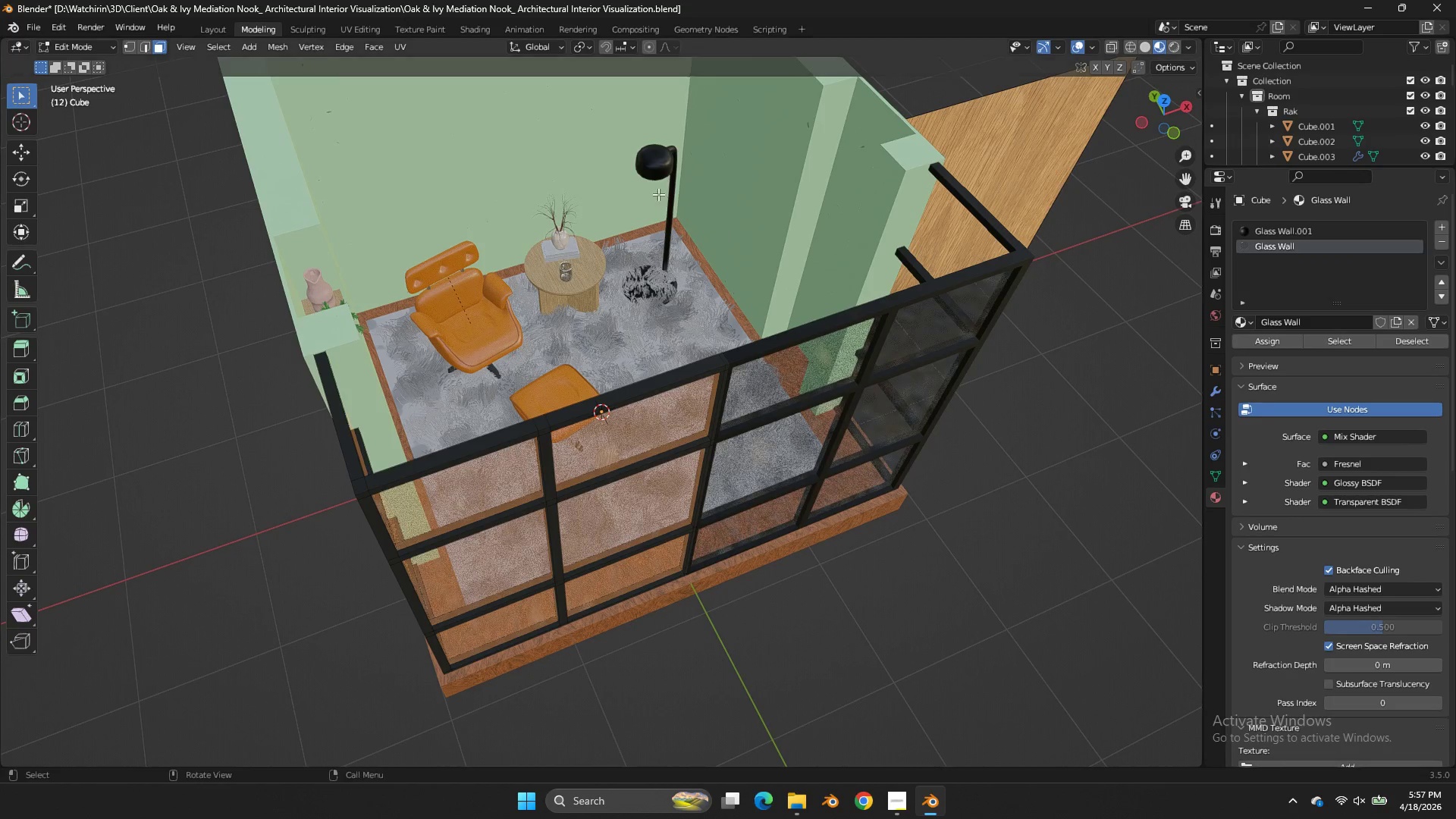 
key(Tab)
 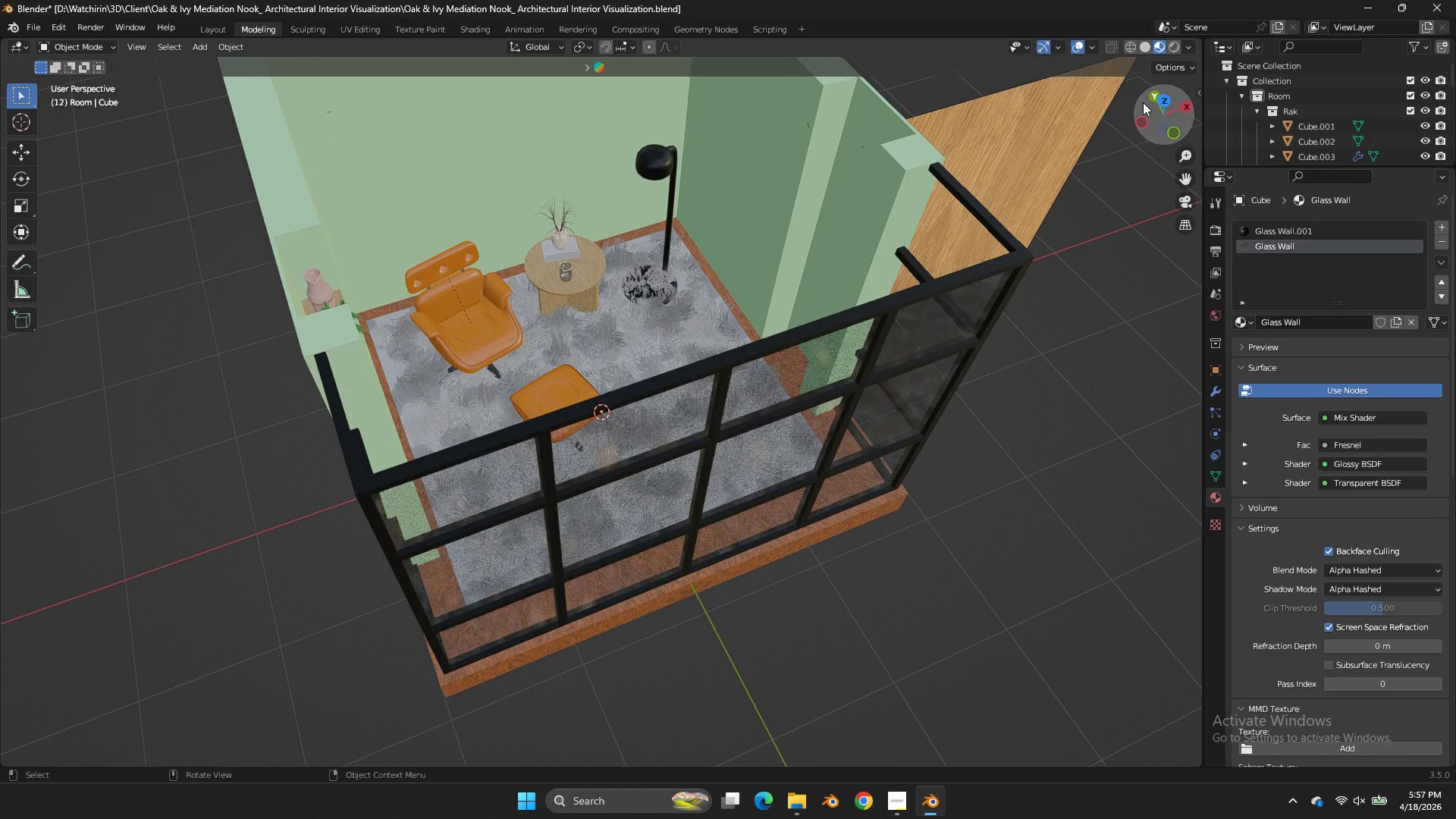 
scroll: coordinate [676, 210], scroll_direction: none, amount: 0.0
 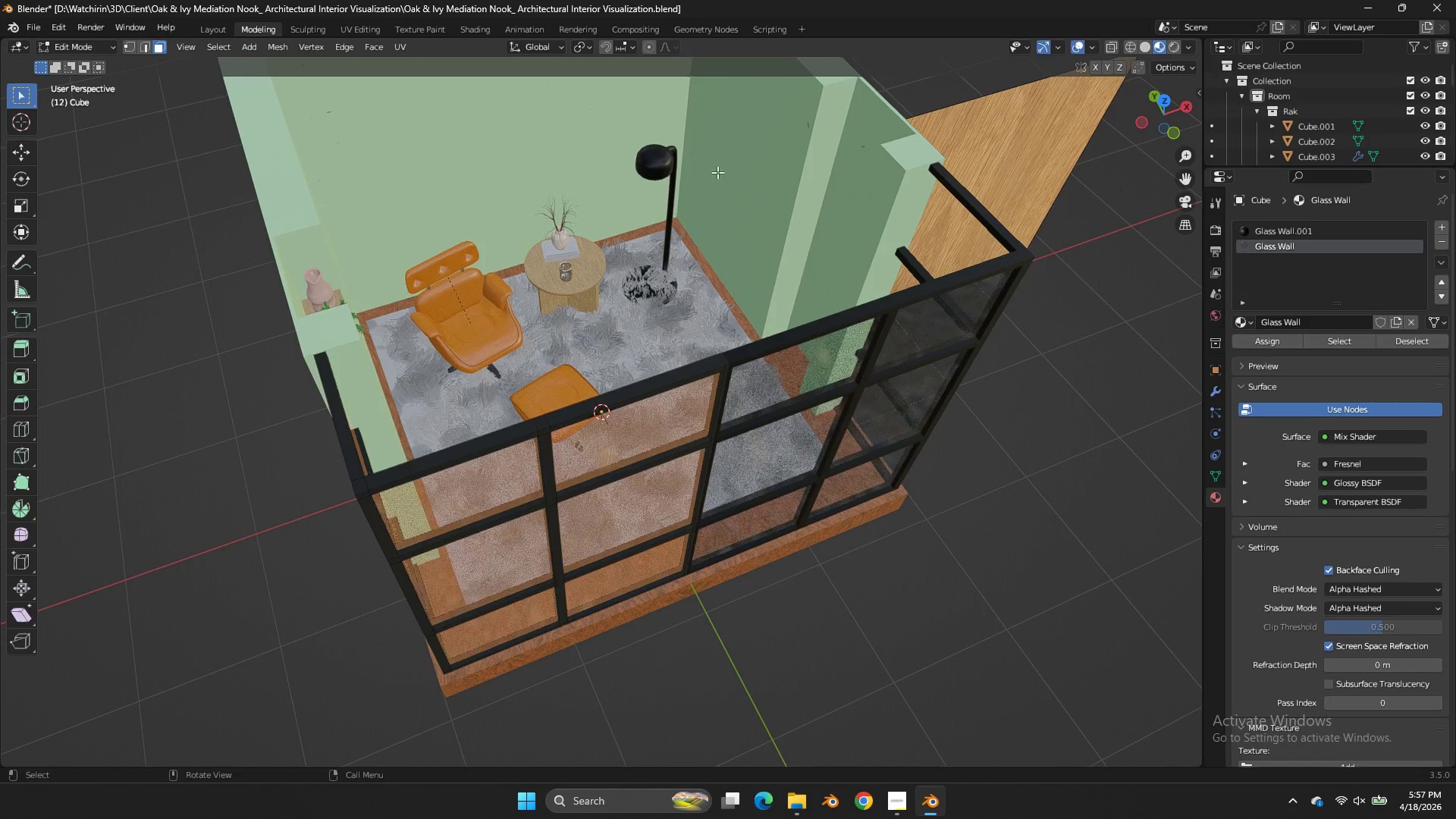 
left_click_drag(start_coordinate=[1147, 102], to_coordinate=[1096, 135])
 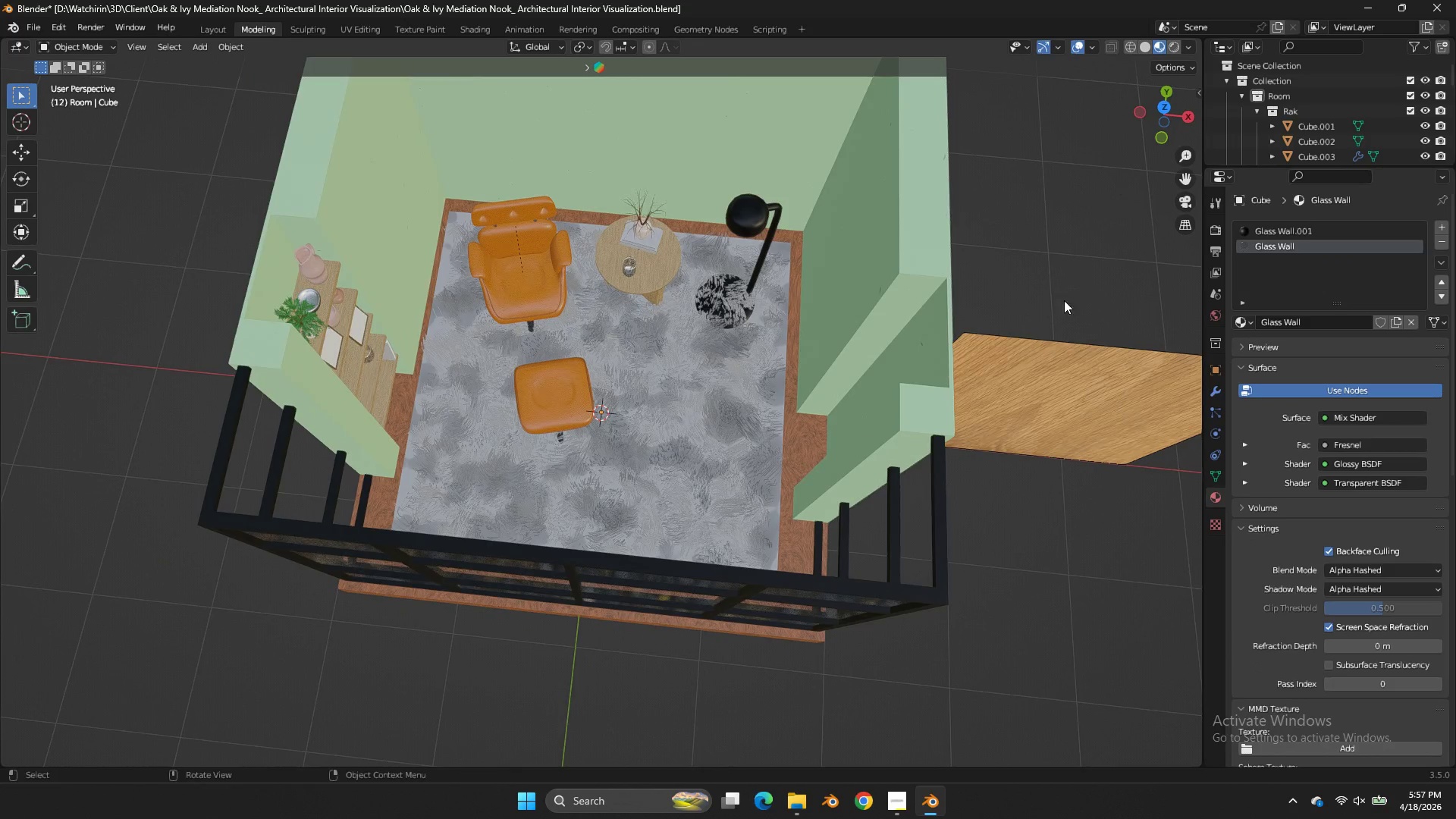 
left_click_drag(start_coordinate=[1062, 297], to_coordinate=[1064, 306])
 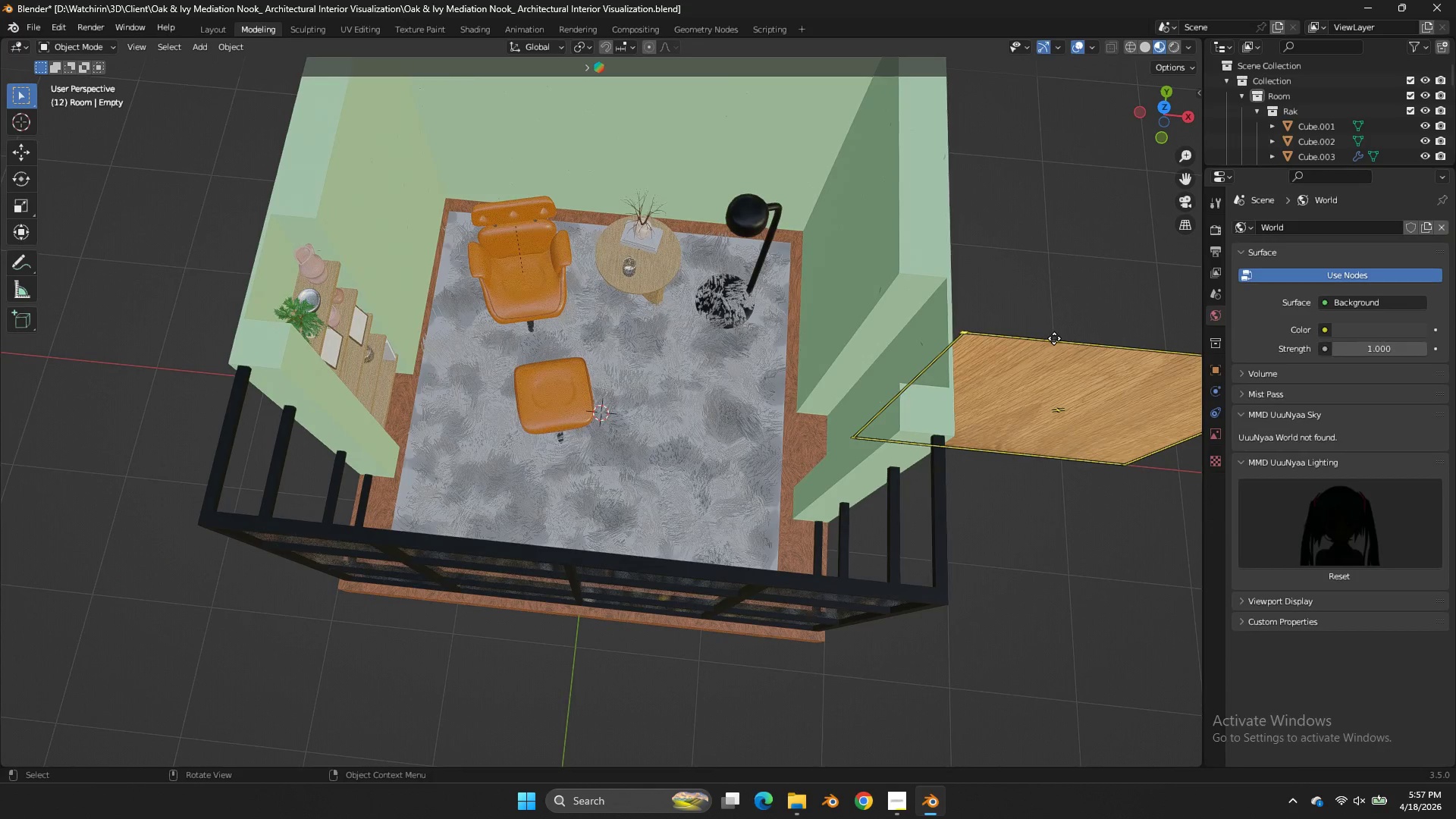 
key(X)
 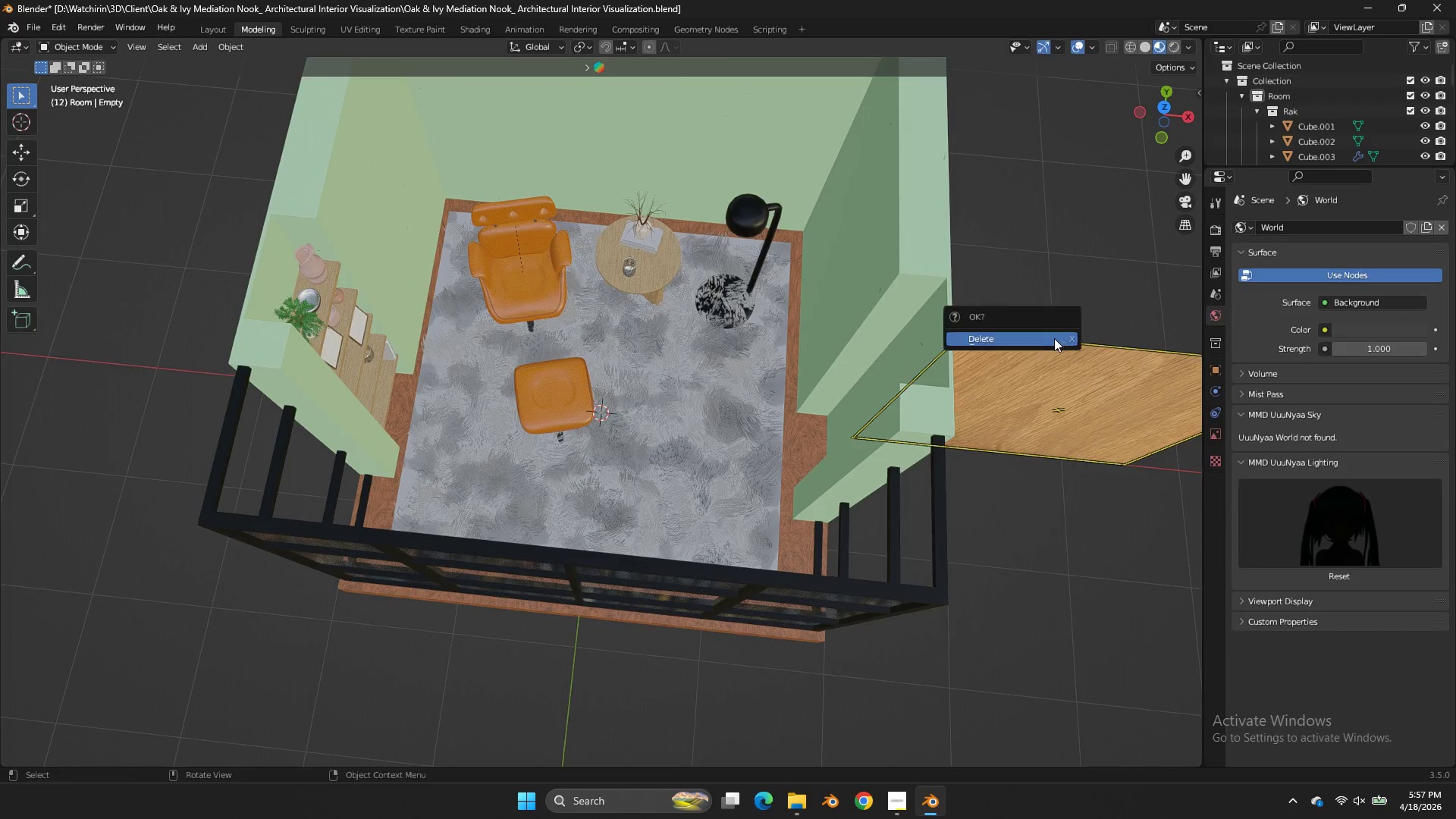 
left_click([1054, 338])
 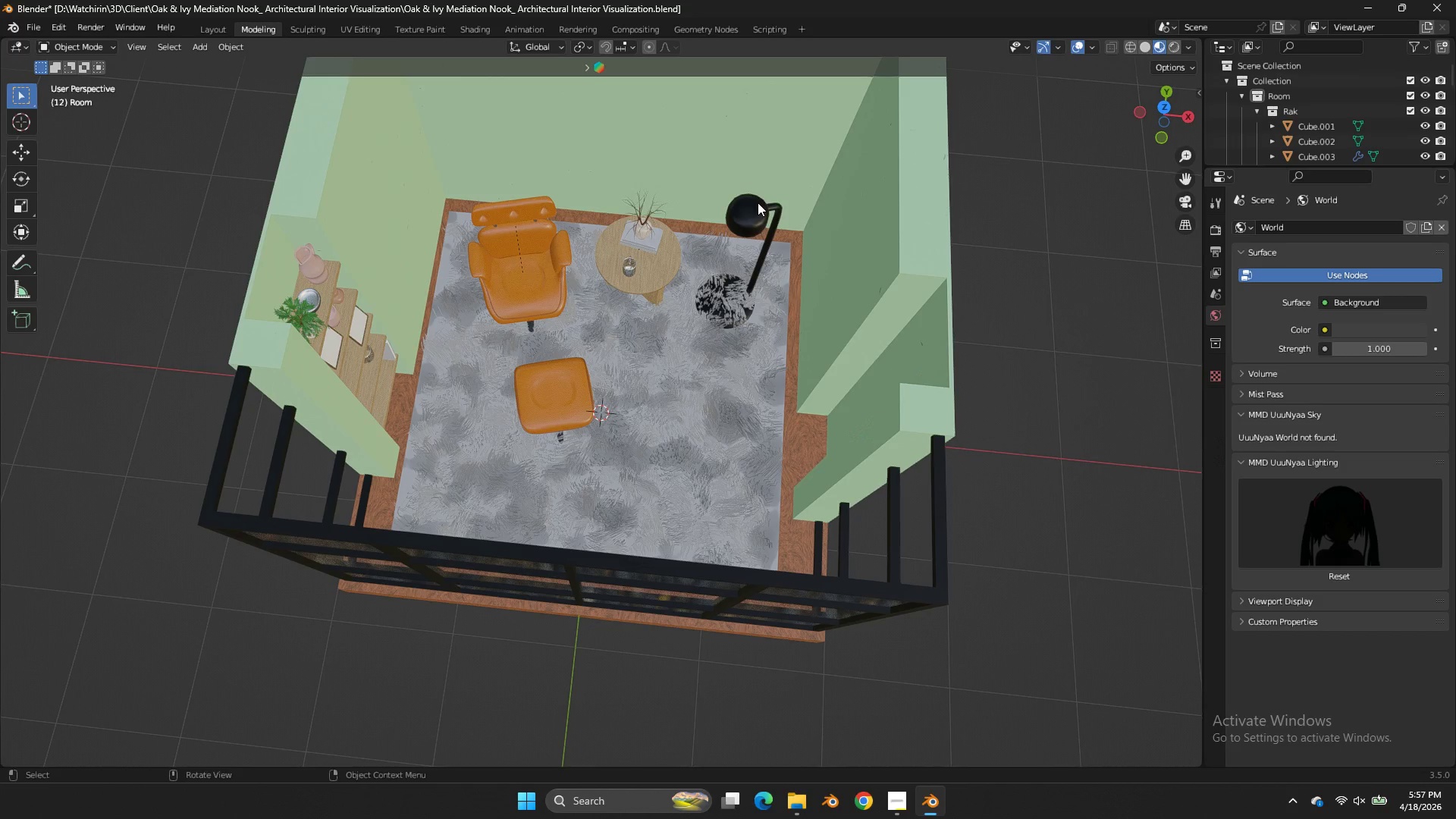 
left_click([746, 202])
 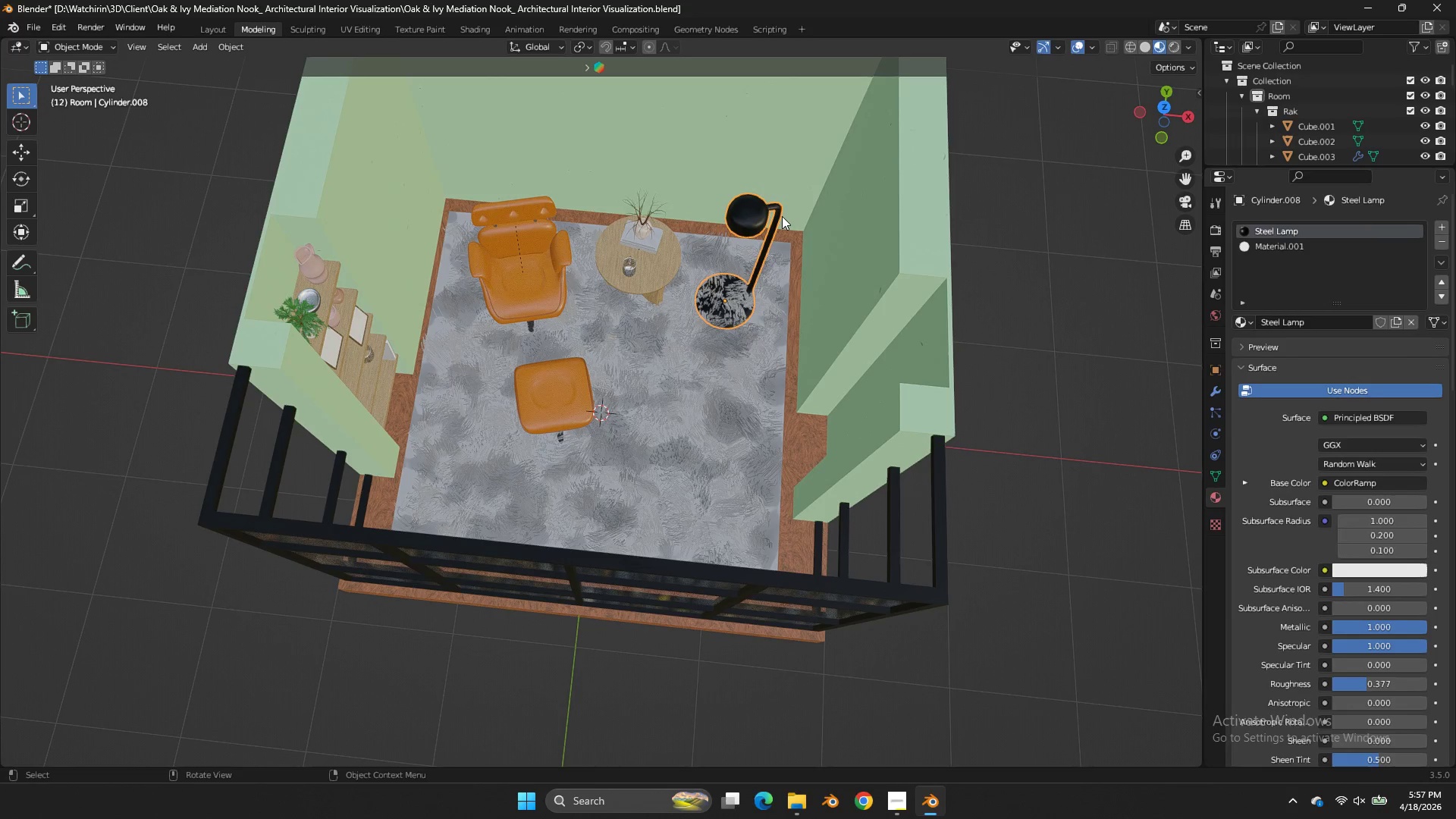 
key(NumpadDivide)
 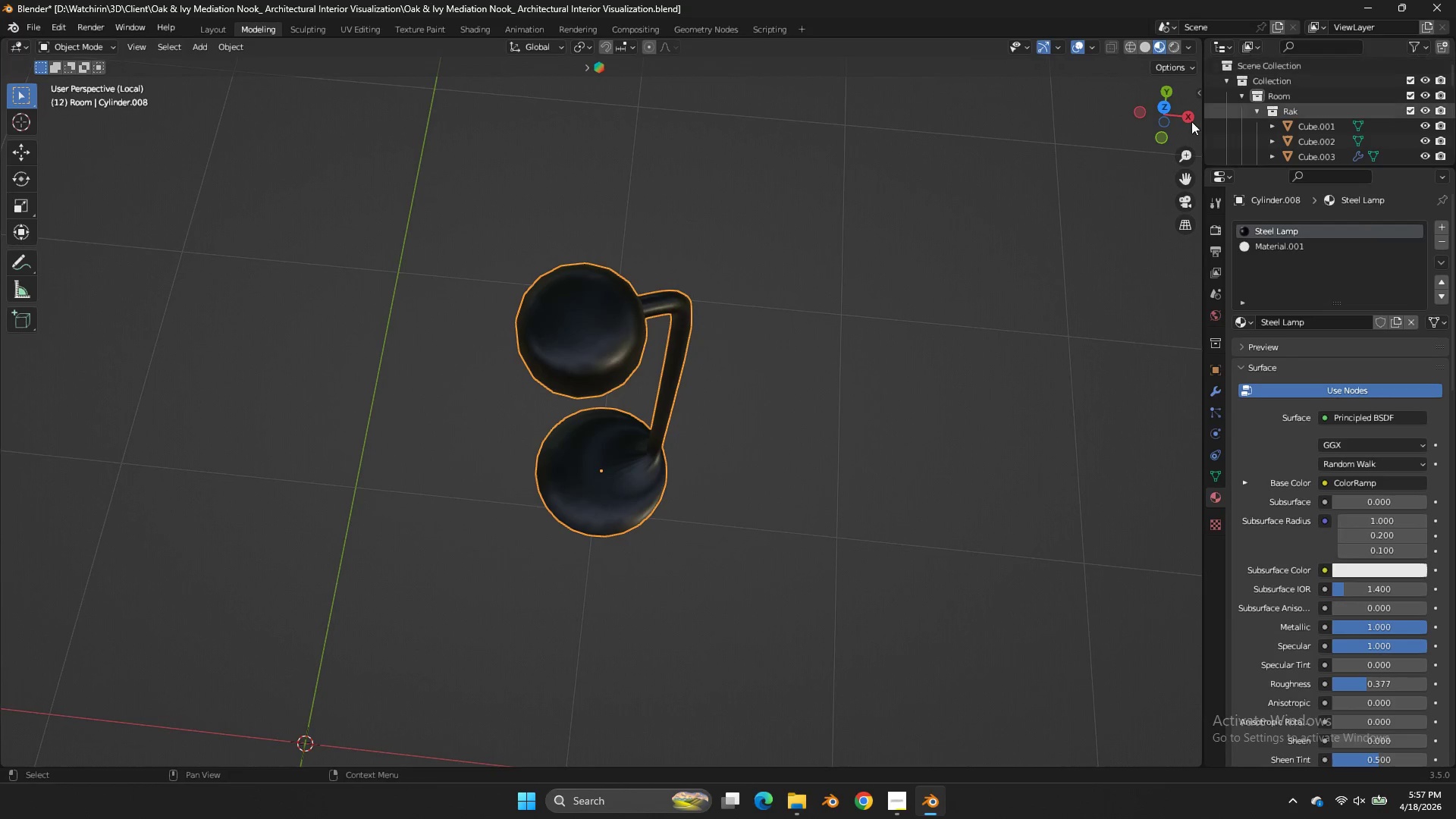 
left_click_drag(start_coordinate=[1171, 132], to_coordinate=[36, 696])
 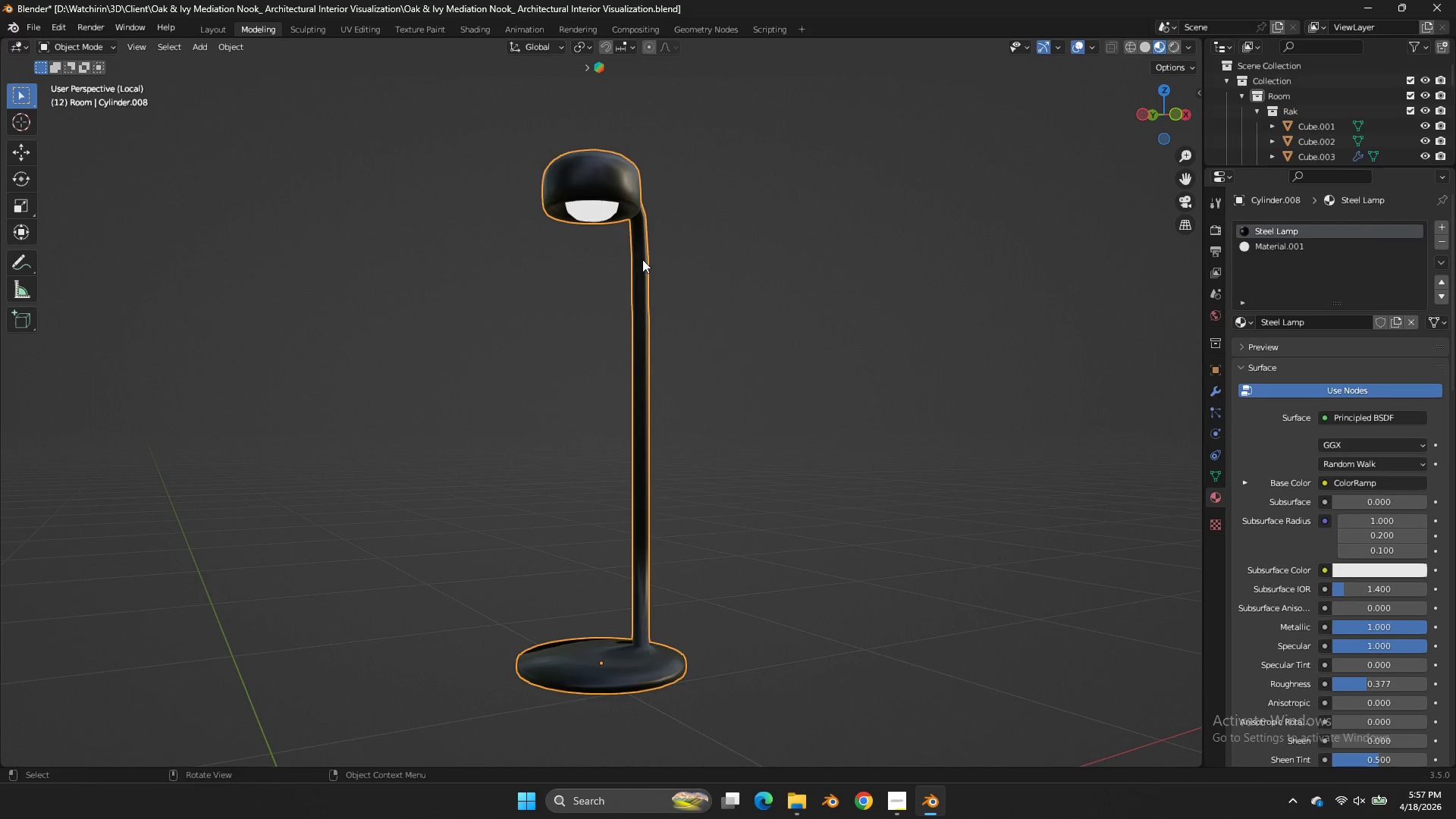 
key(Shift+ShiftLeft)
 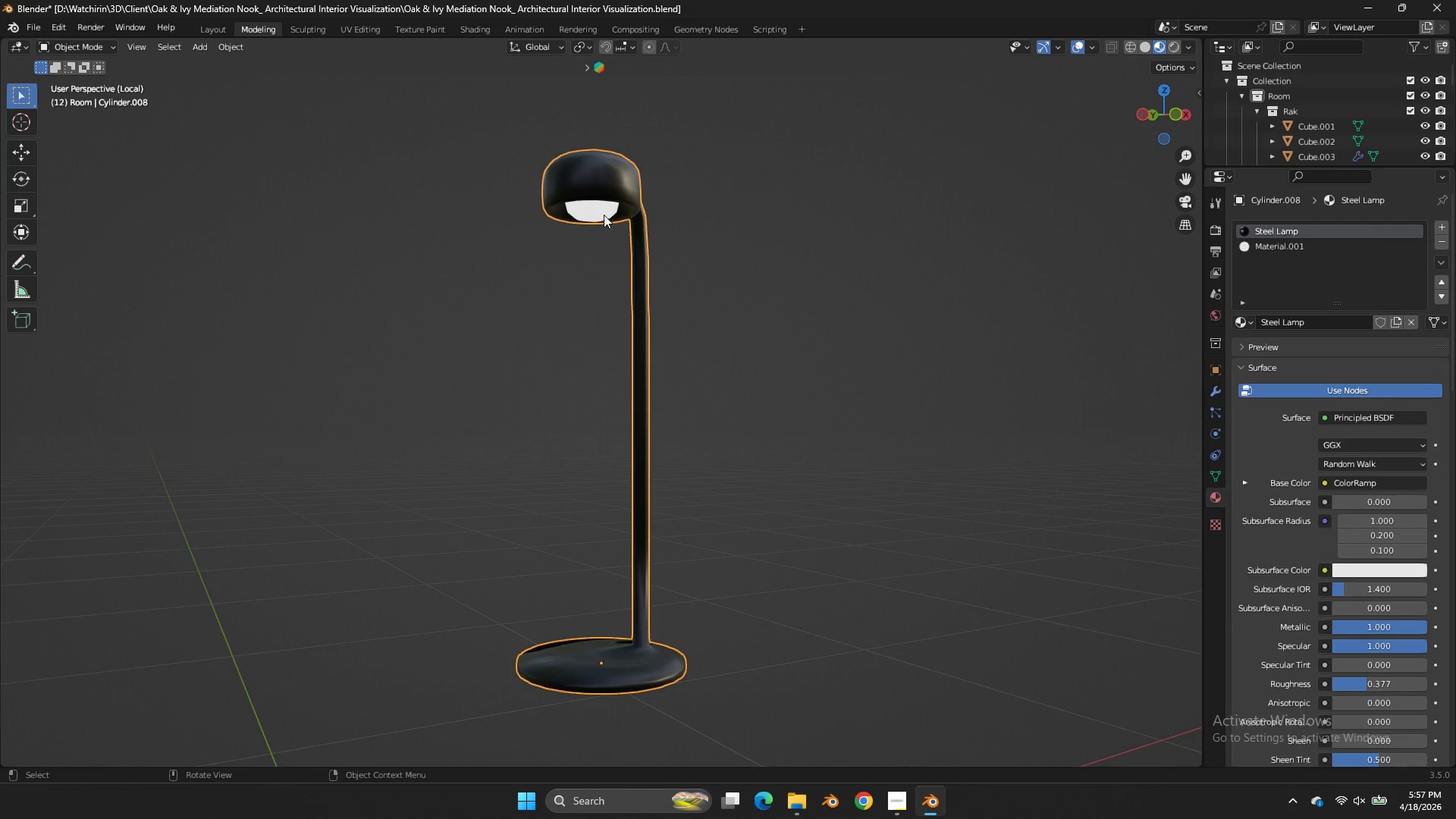 
key(Tab)
 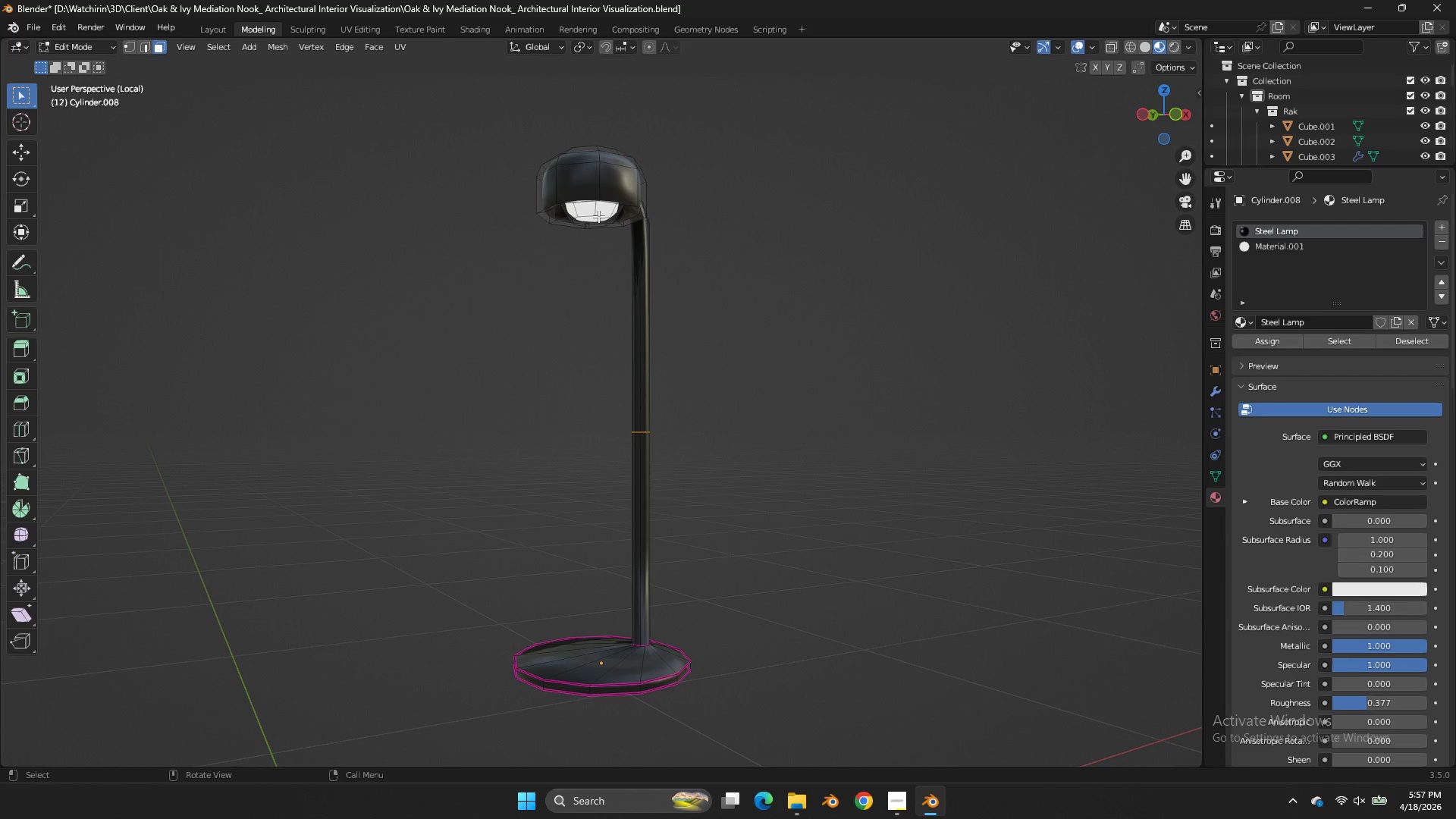 
left_click([598, 216])
 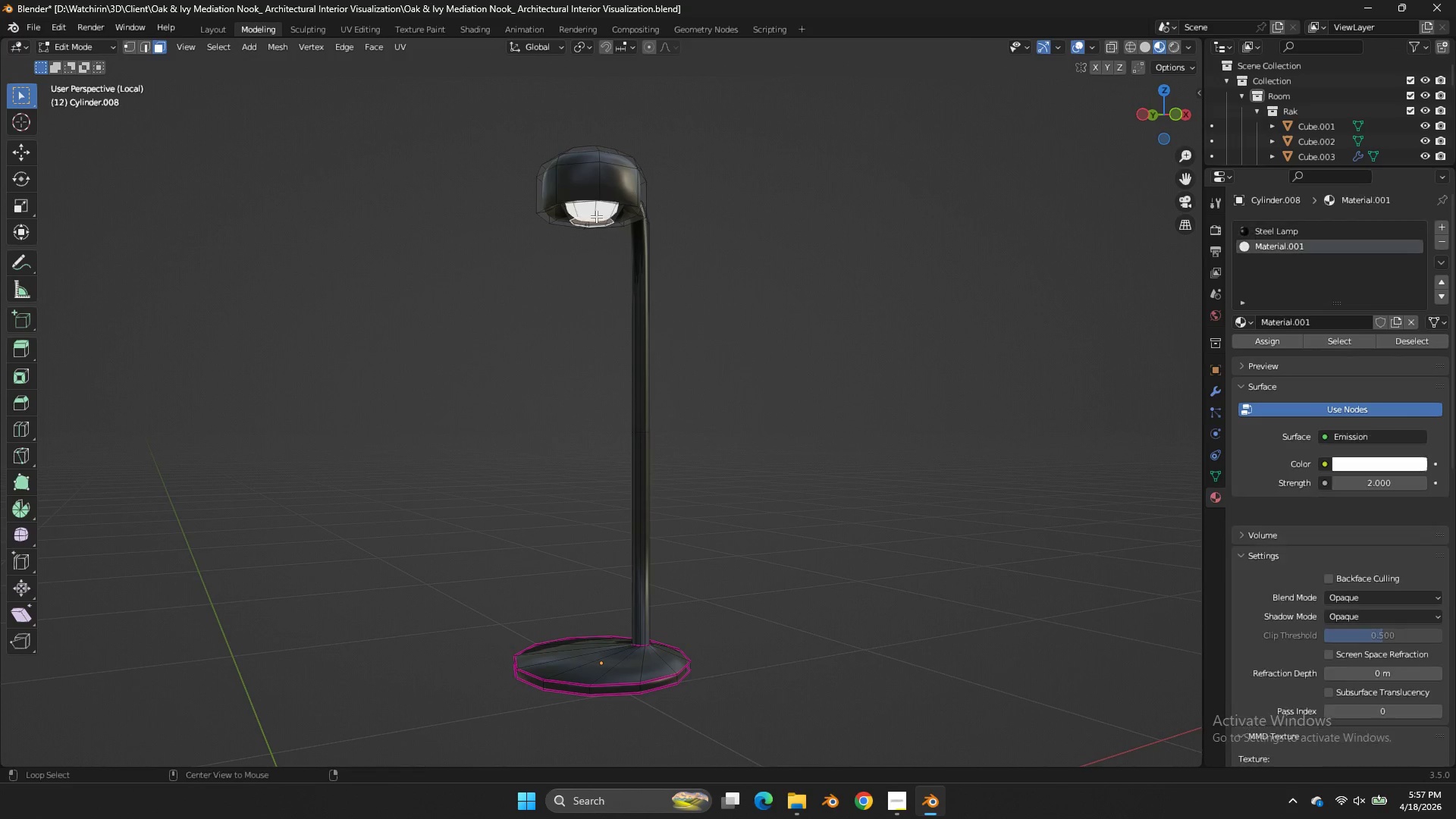 
hold_key(key=AltLeft, duration=0.44)
double_click([596, 216])
 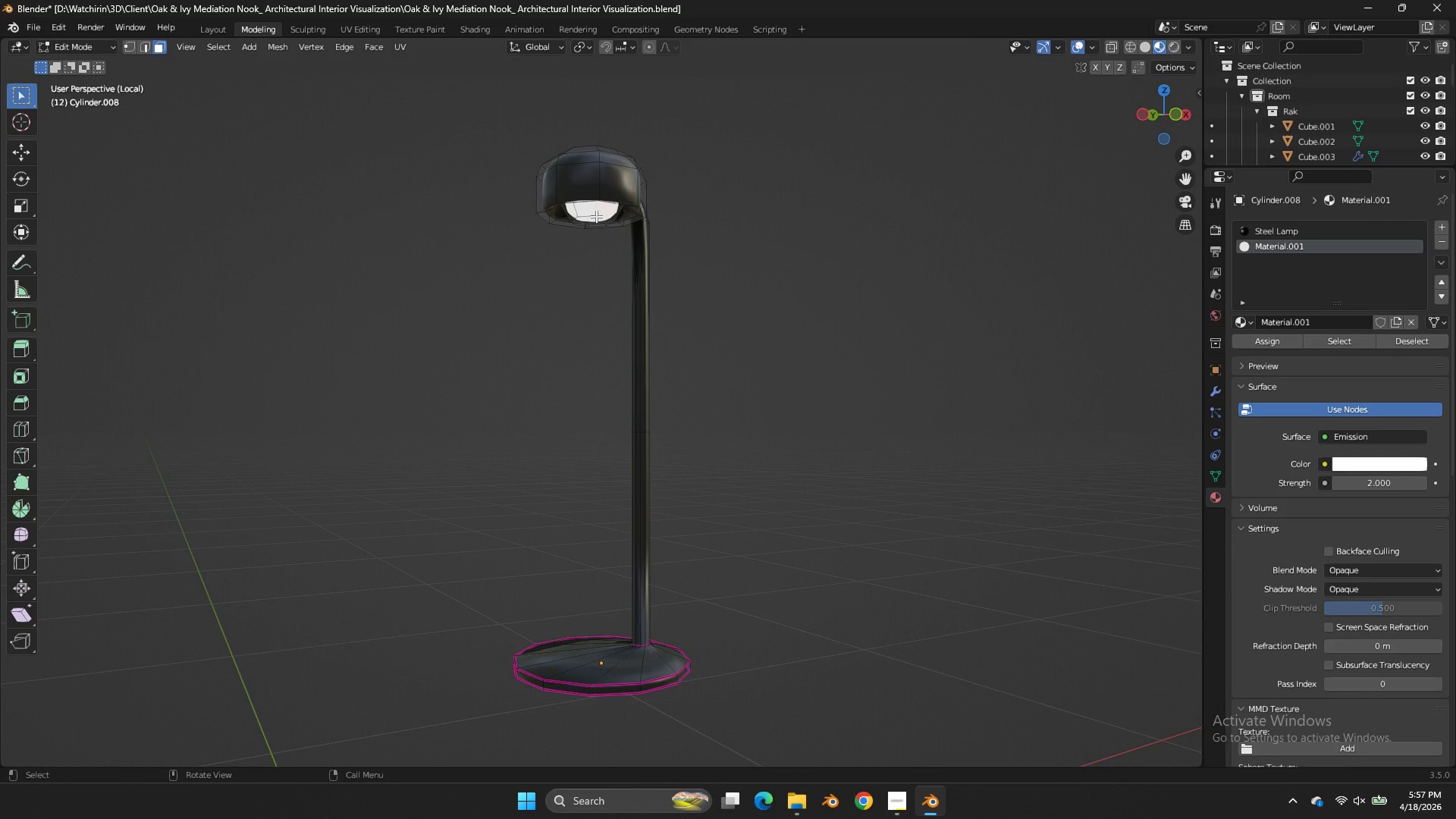 
left_click([597, 218])
 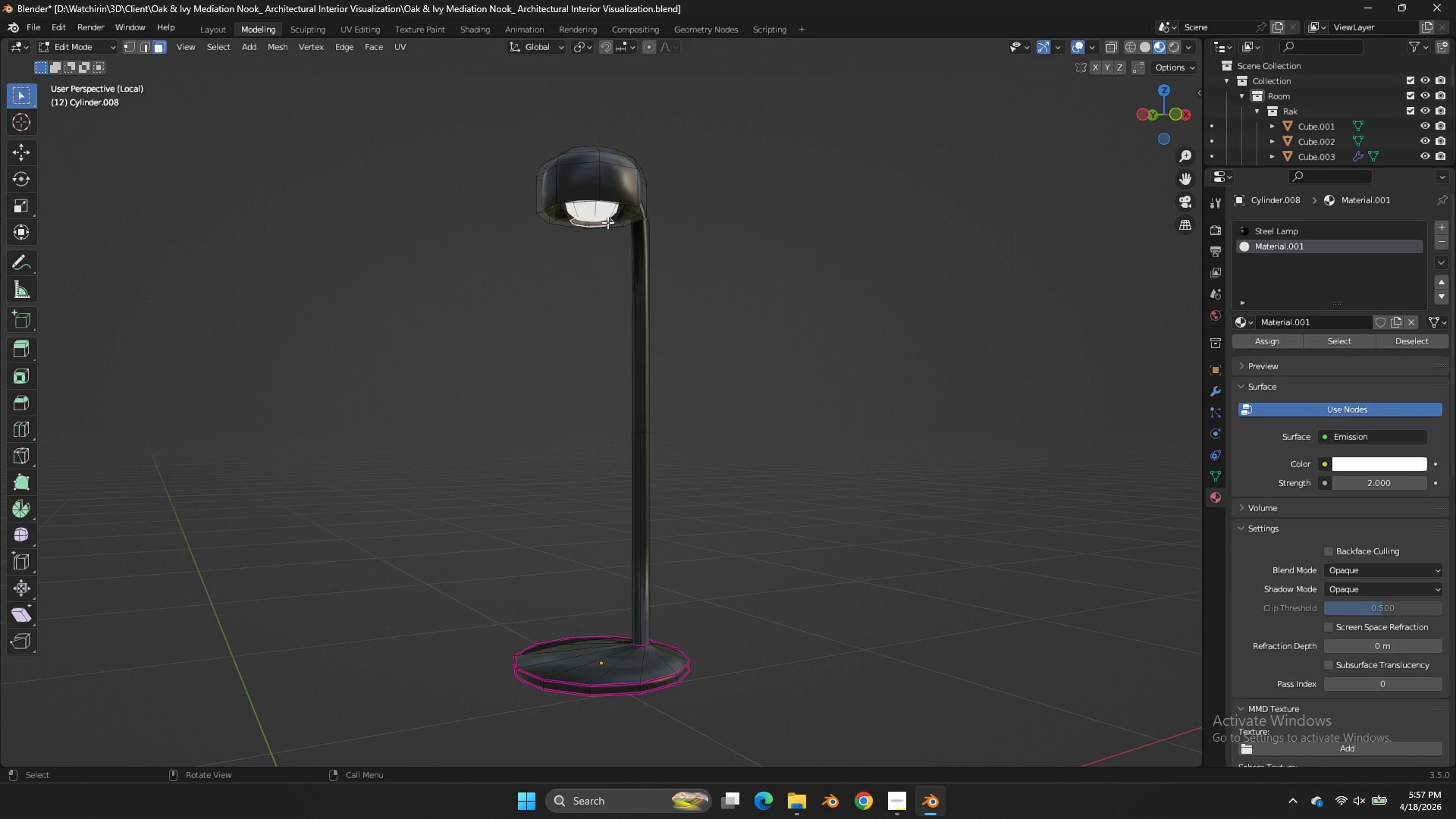 
key(Shift+ShiftLeft)
 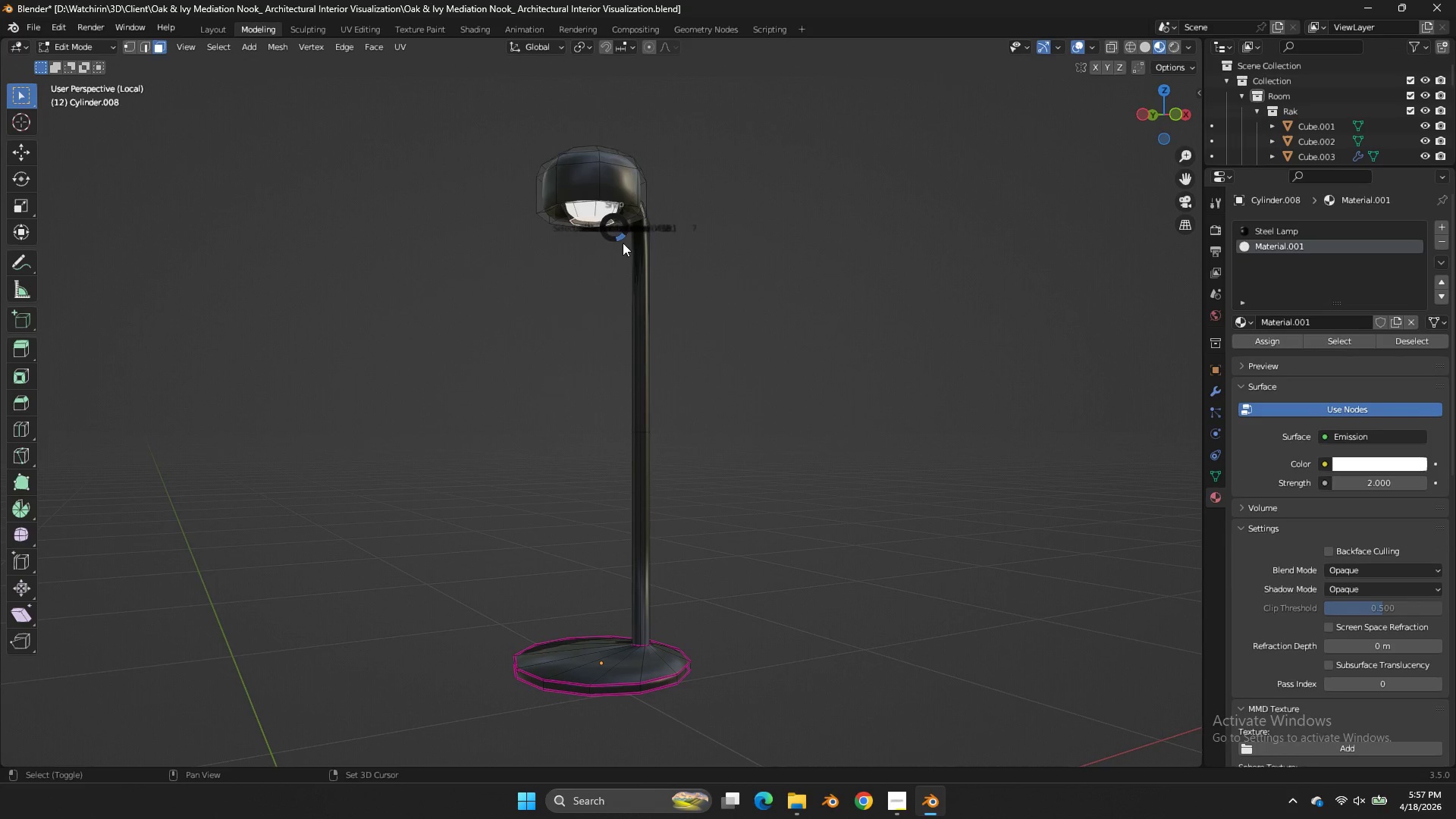 
key(Shift+S)
 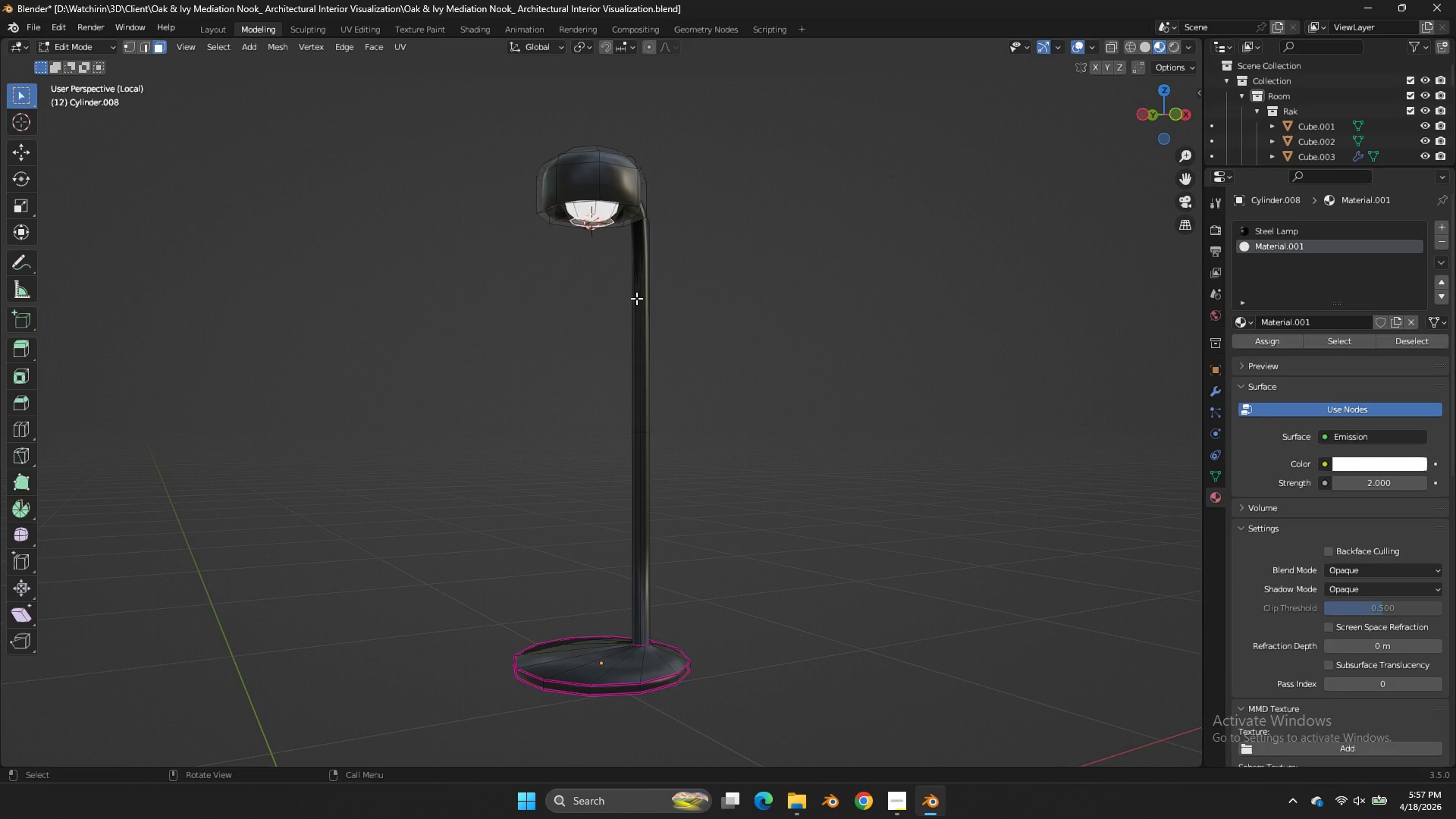 
key(Tab)
 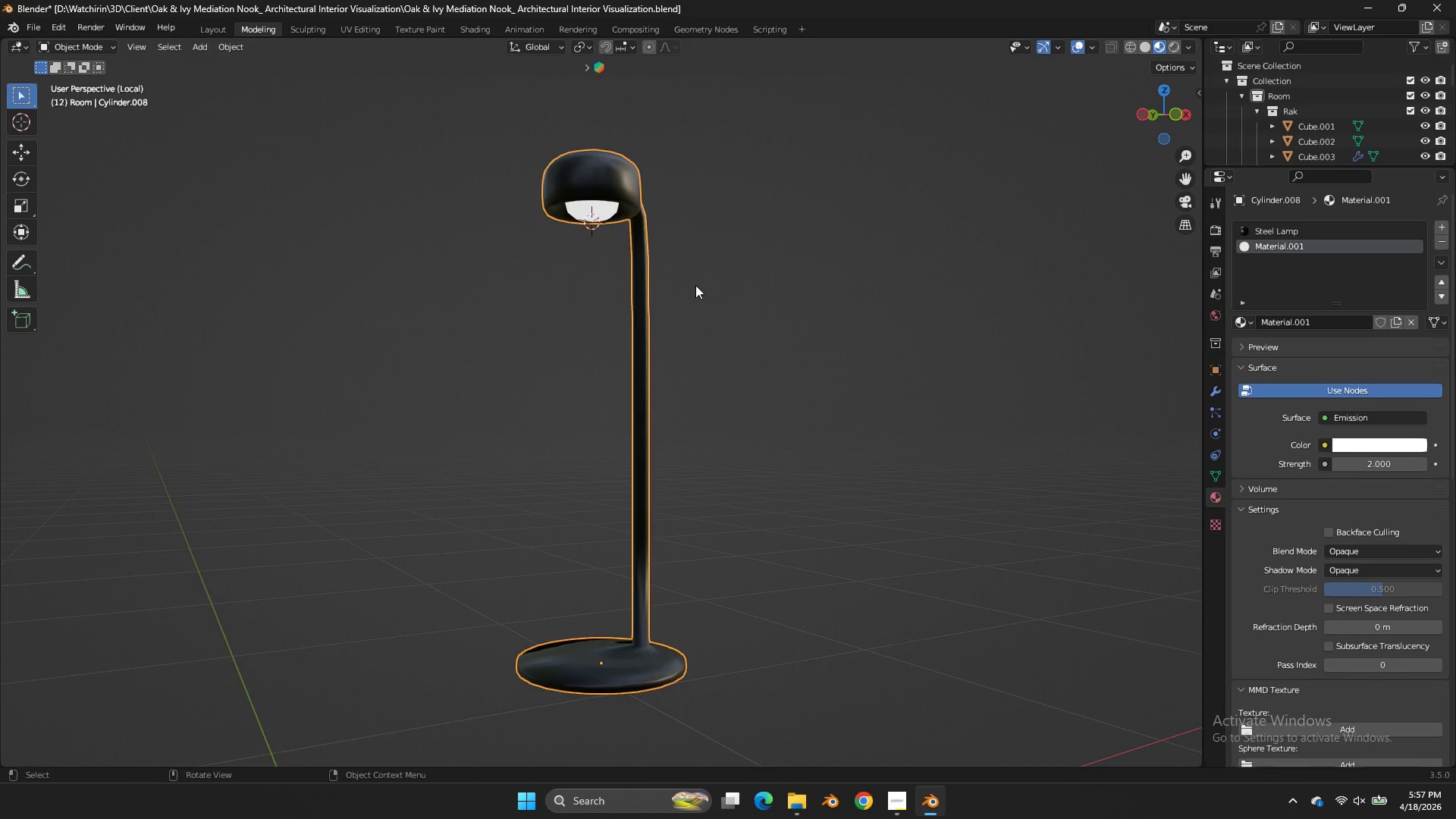 
key(Shift+ShiftLeft)
 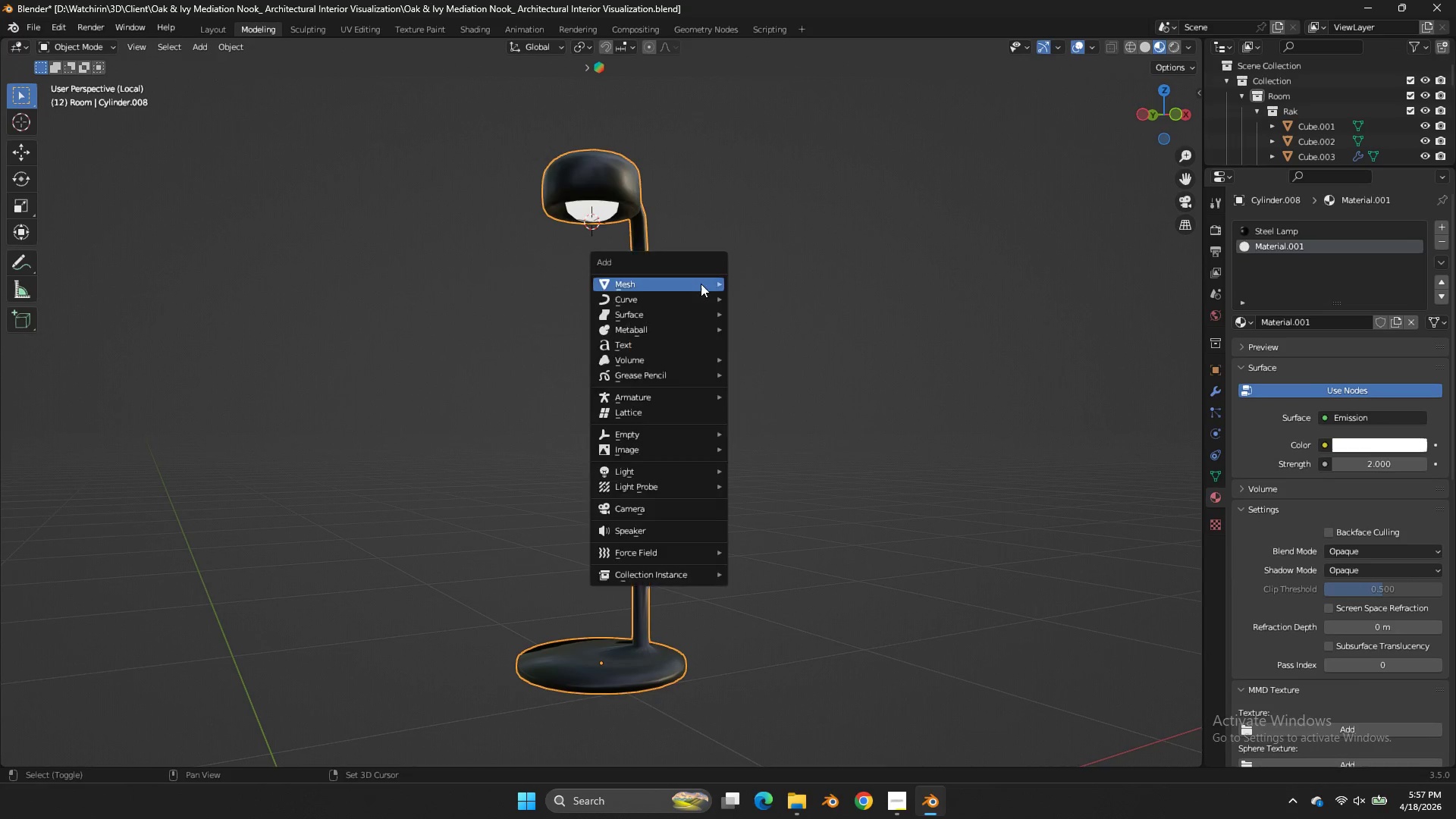 
key(Shift+A)
 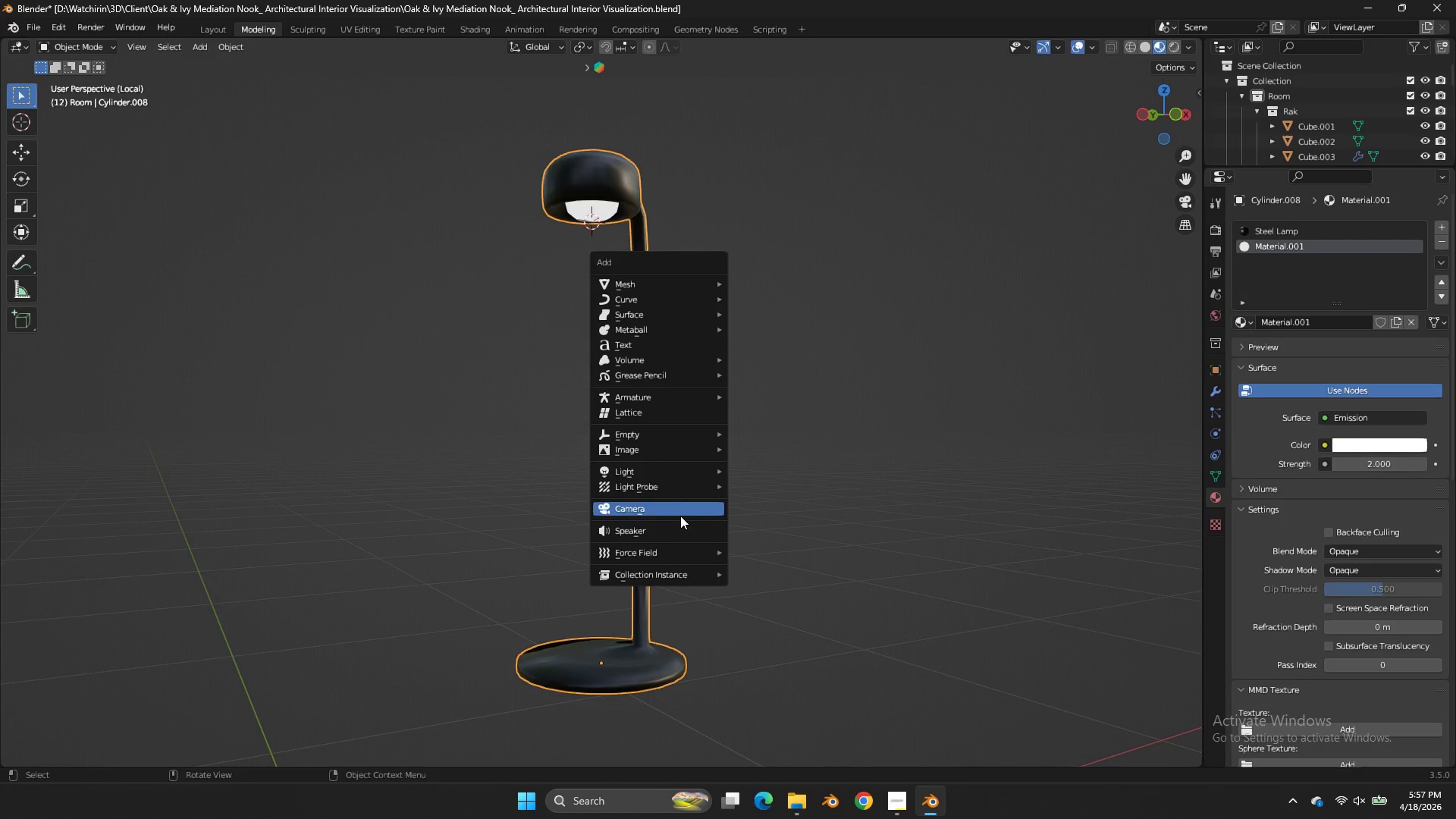 
wait(5.44)
 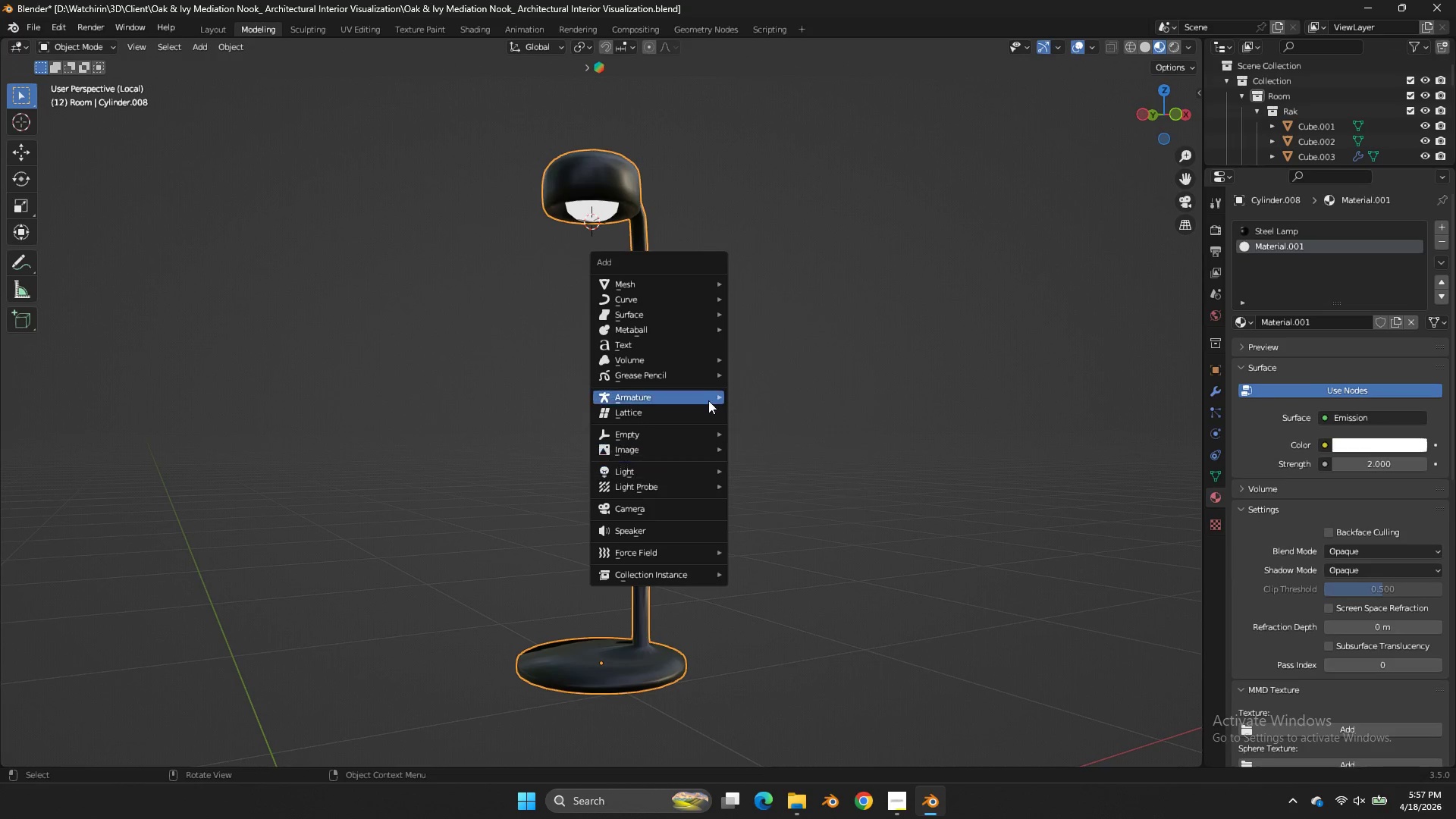 
left_click([667, 472])
 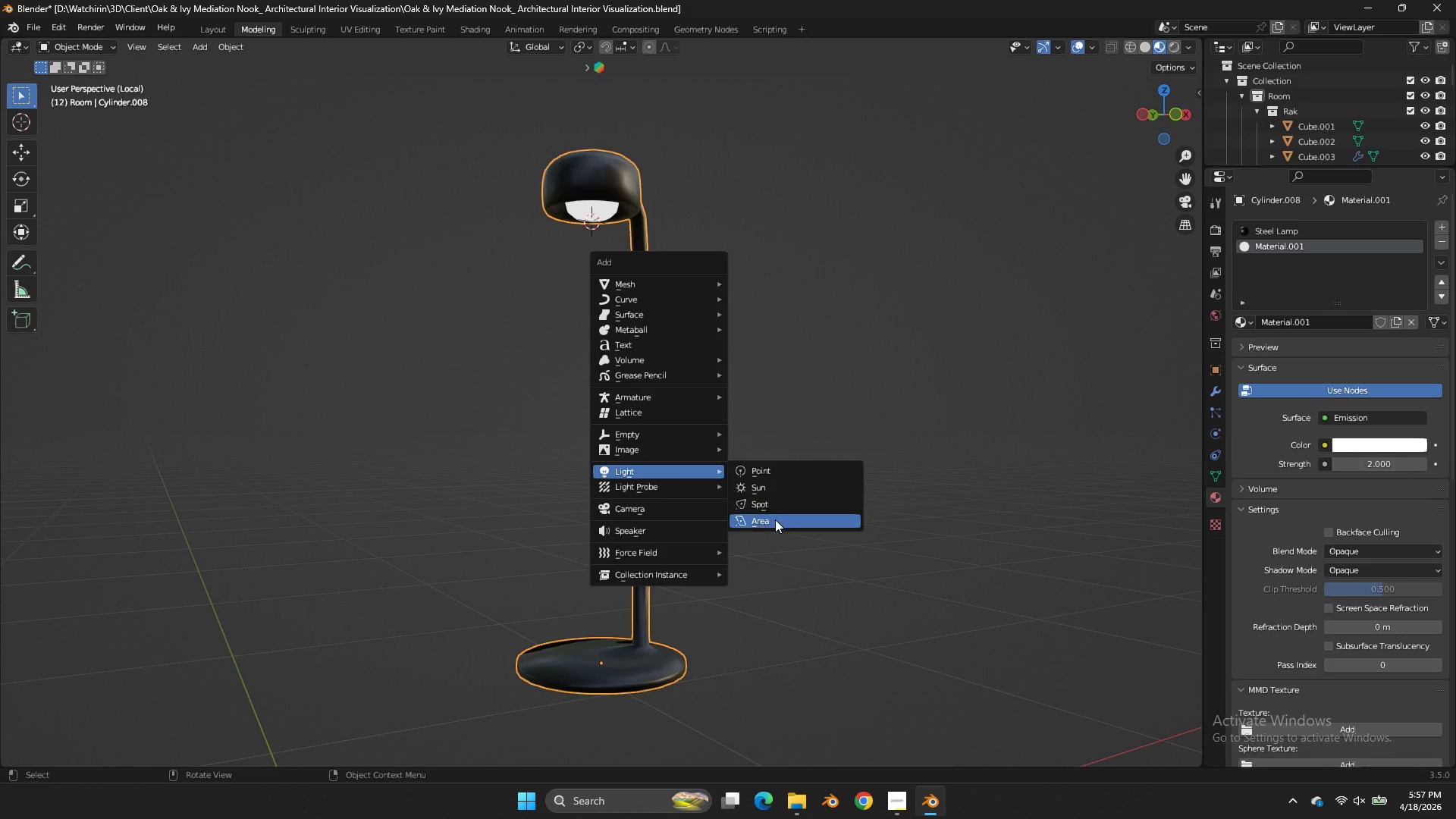 
left_click([775, 519])
 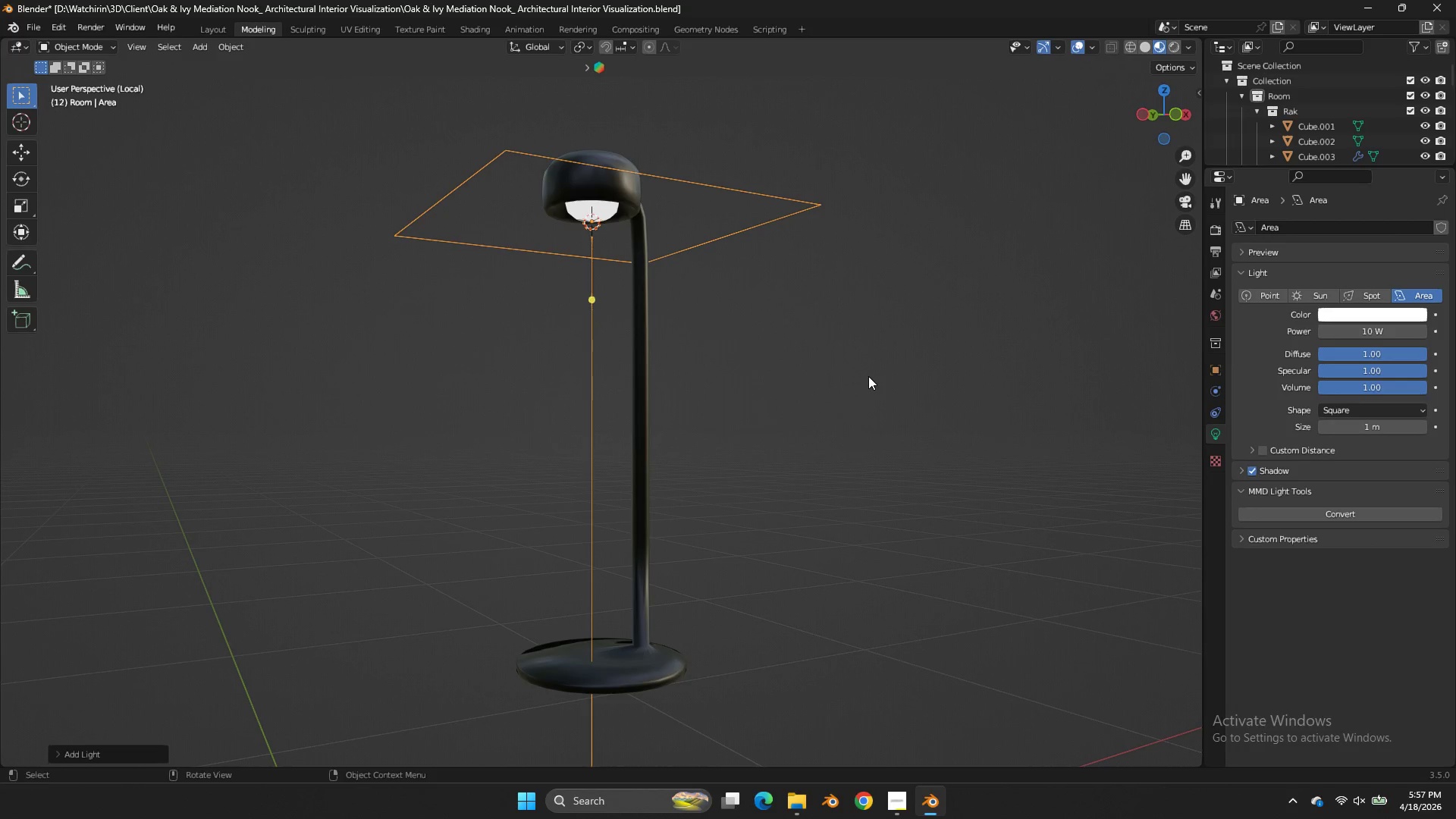 
key(S)
 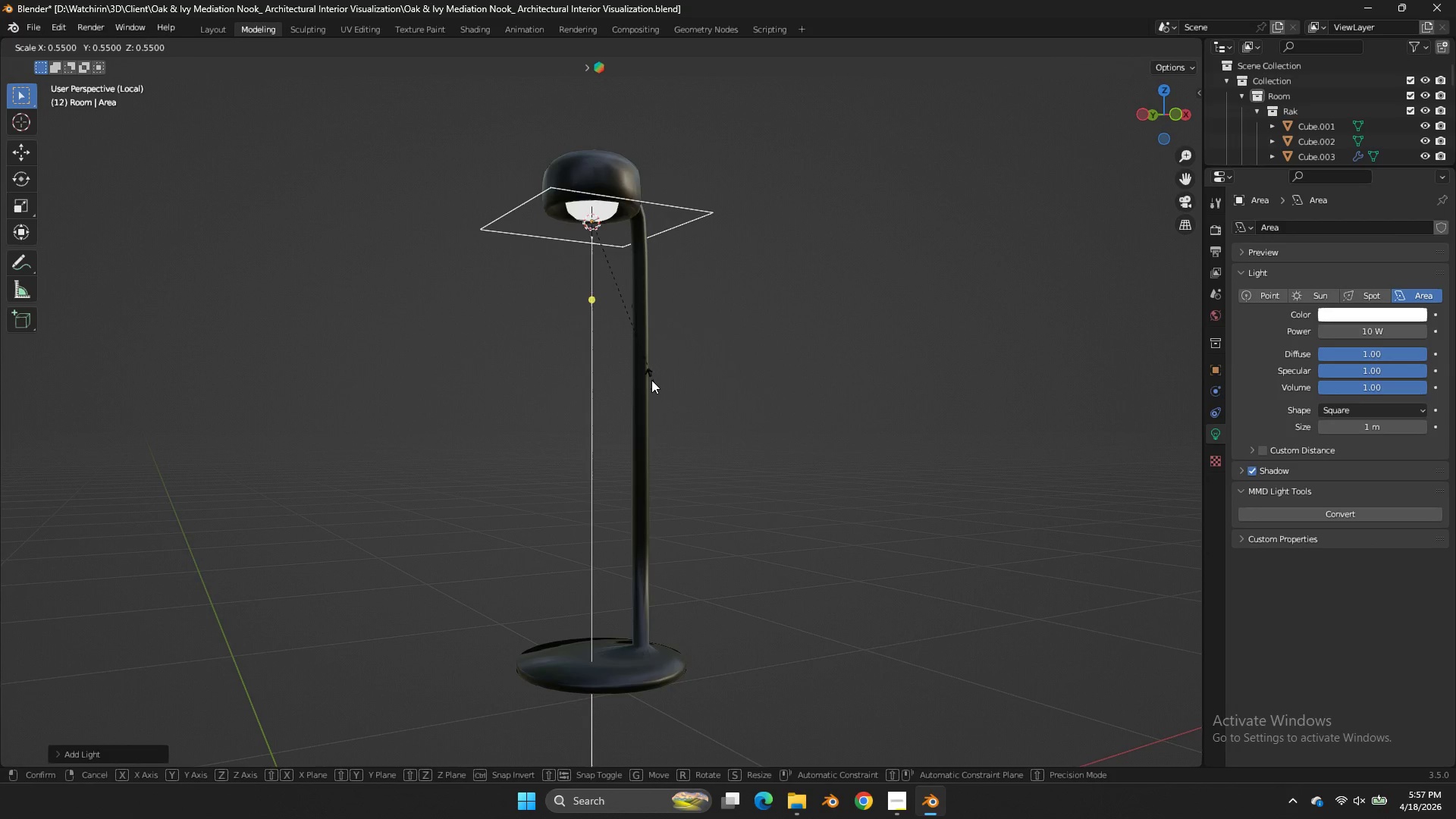 
right_click([651, 380])
 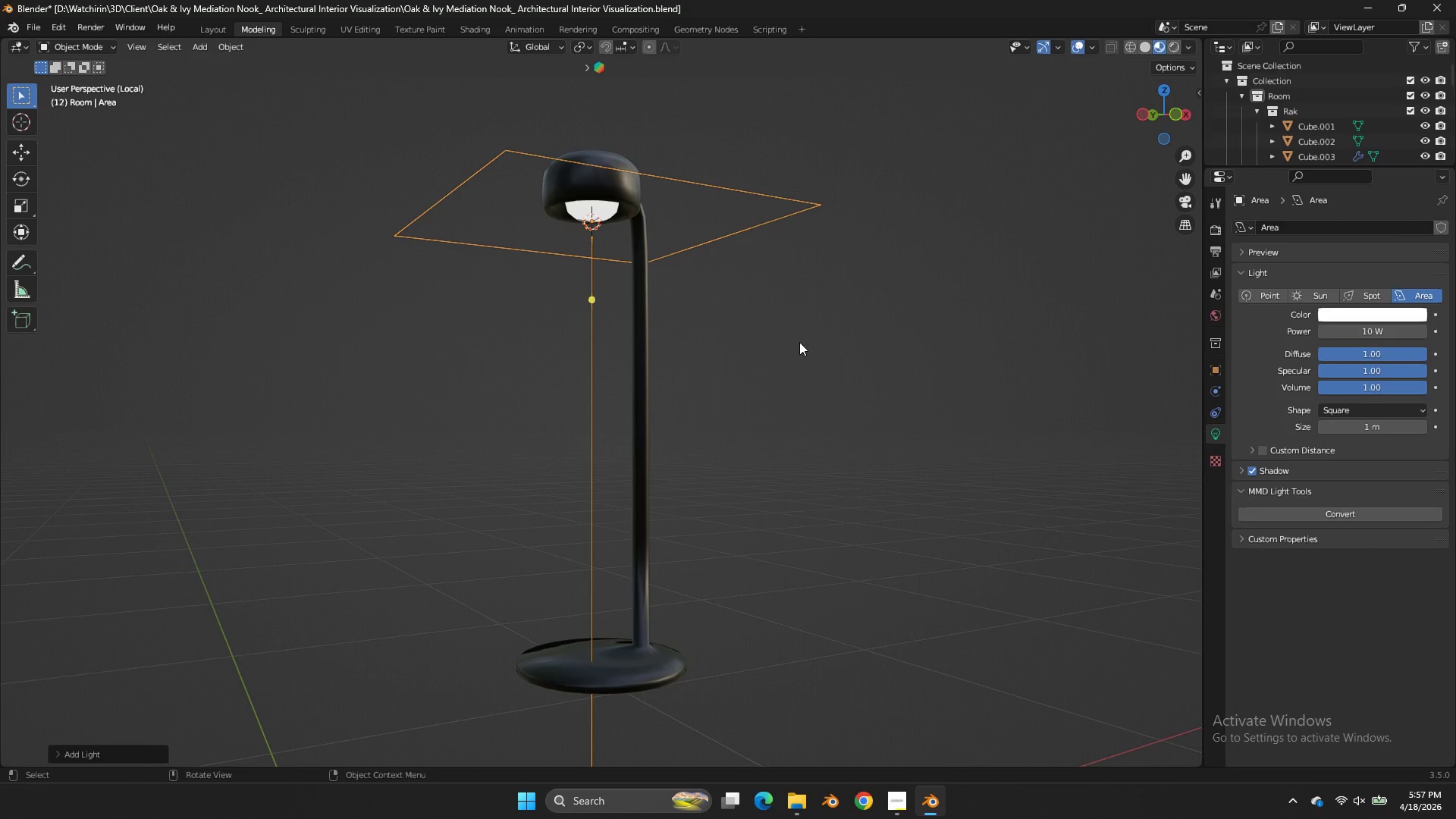 
key(S)
 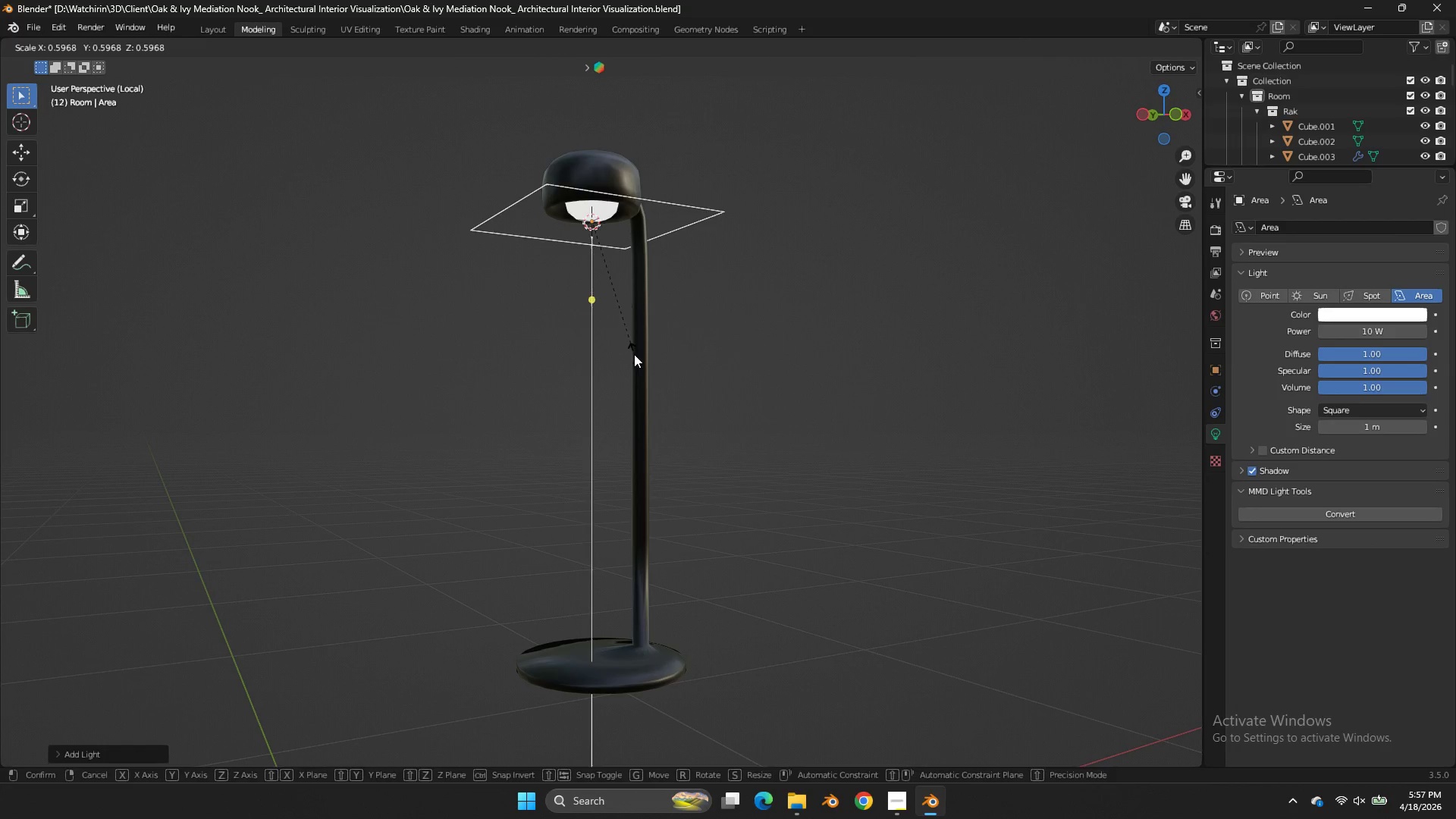 
right_click([634, 354])
 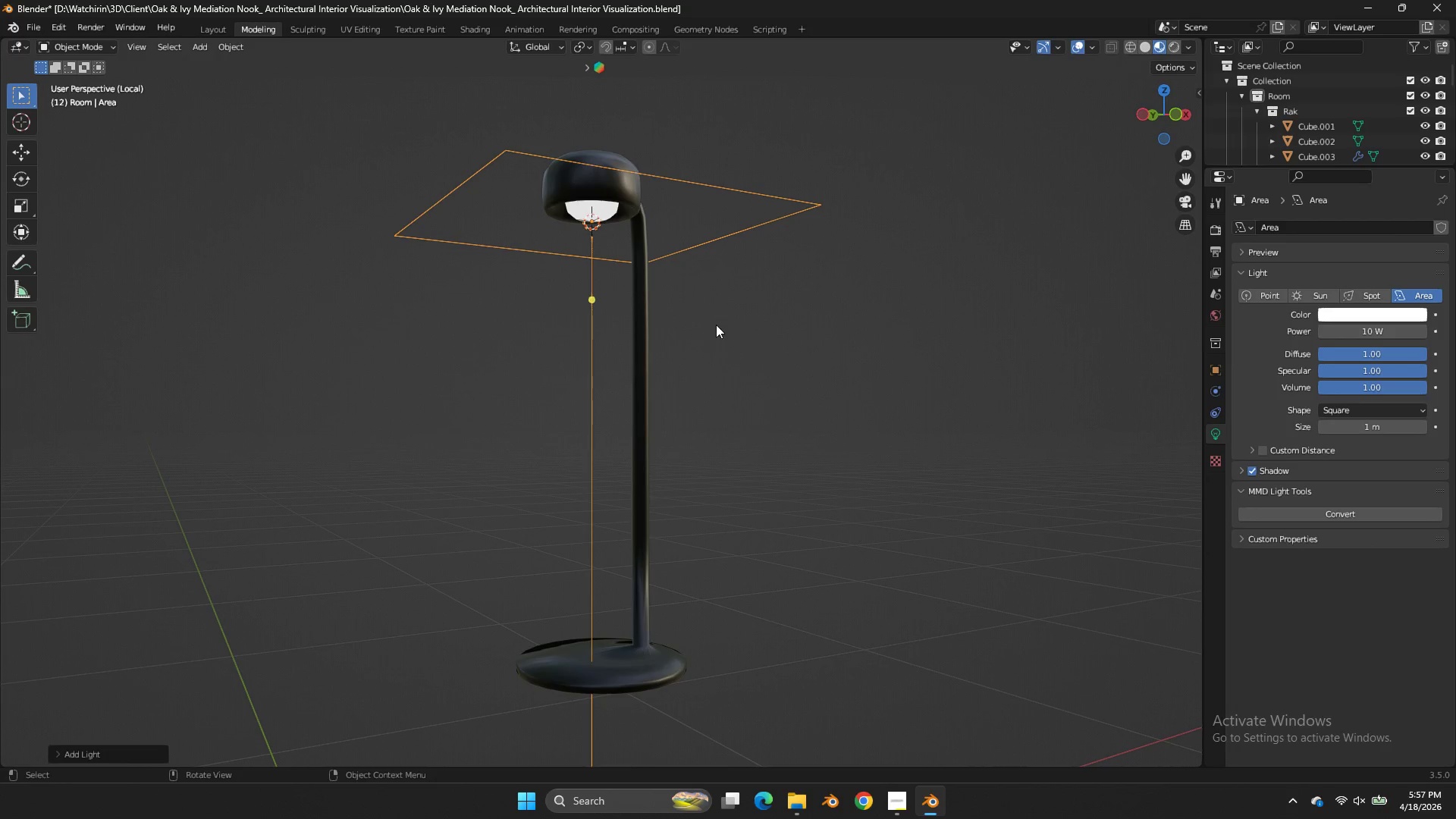 
key(X)
 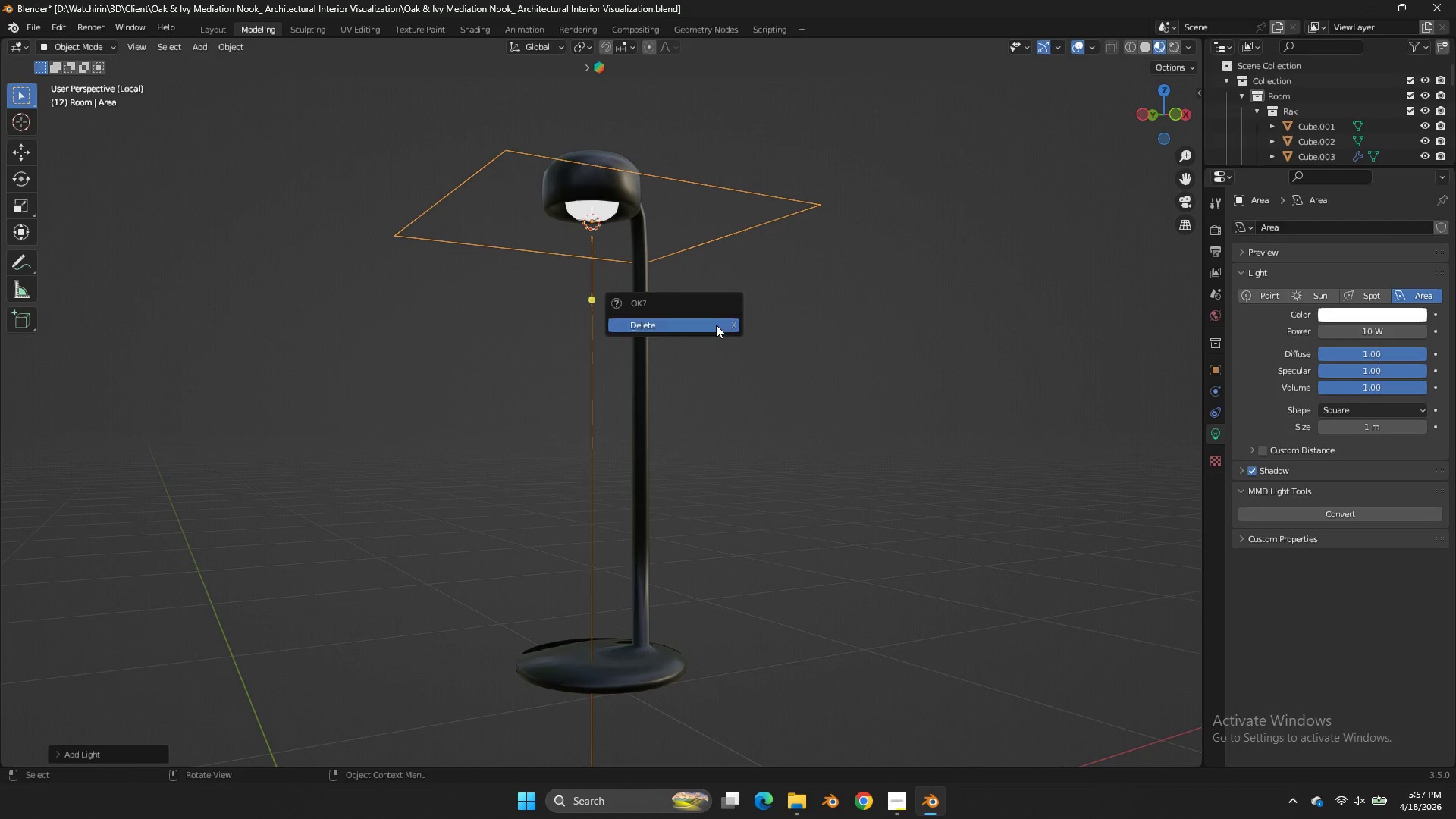 
left_click([716, 325])
 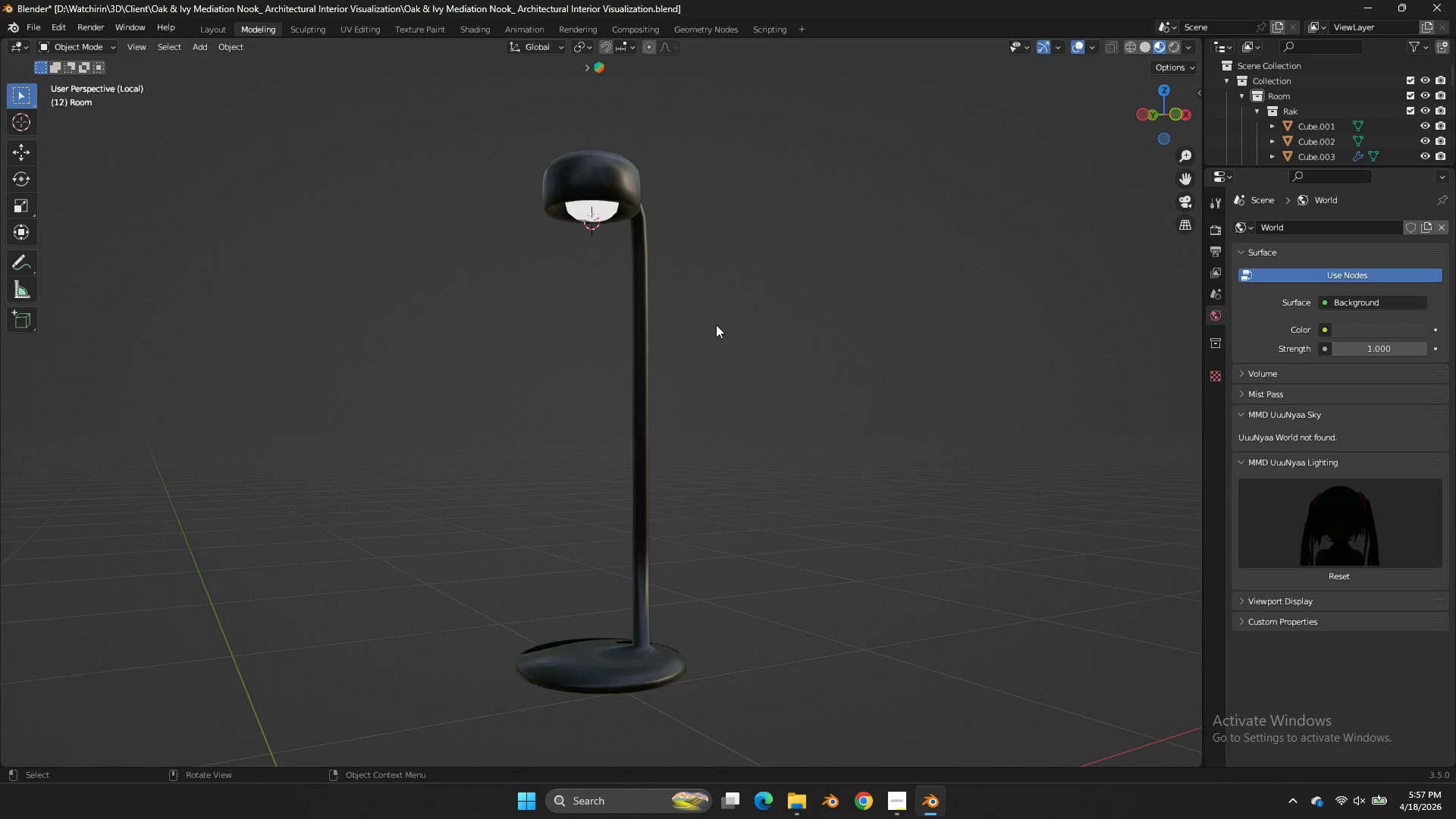 
key(Shift+A)
 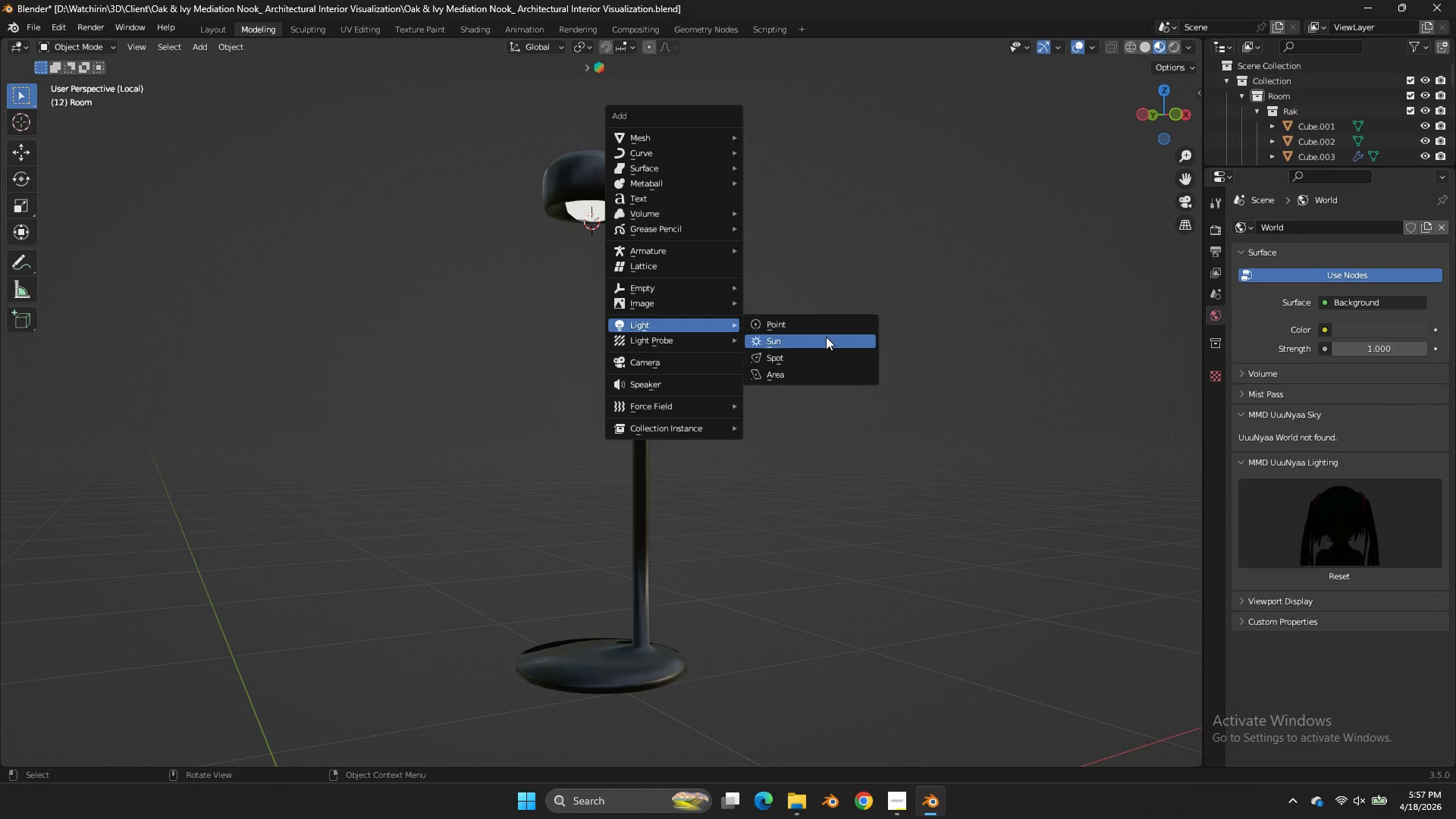 
left_click([822, 326])
 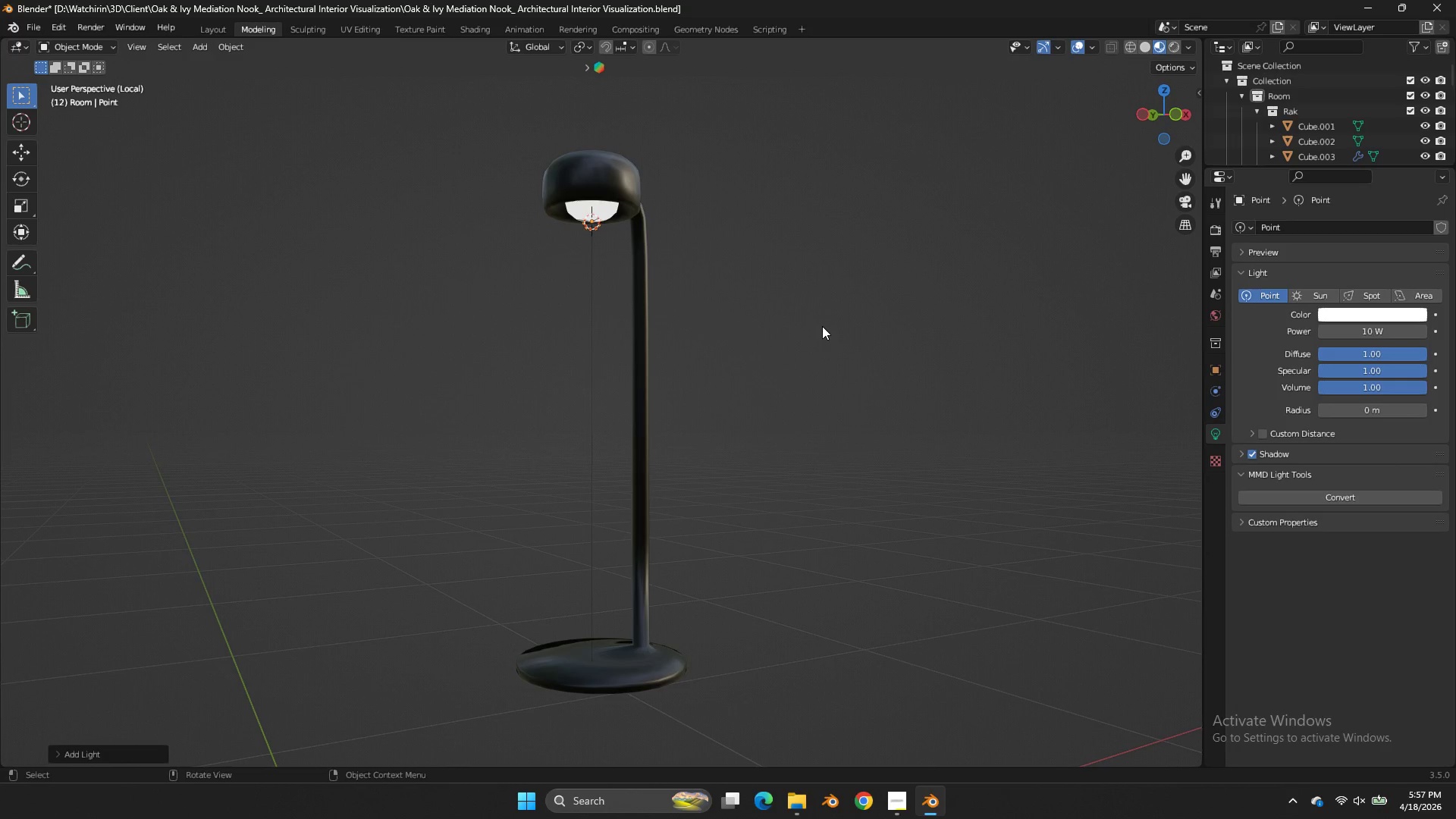 
key(Z)
 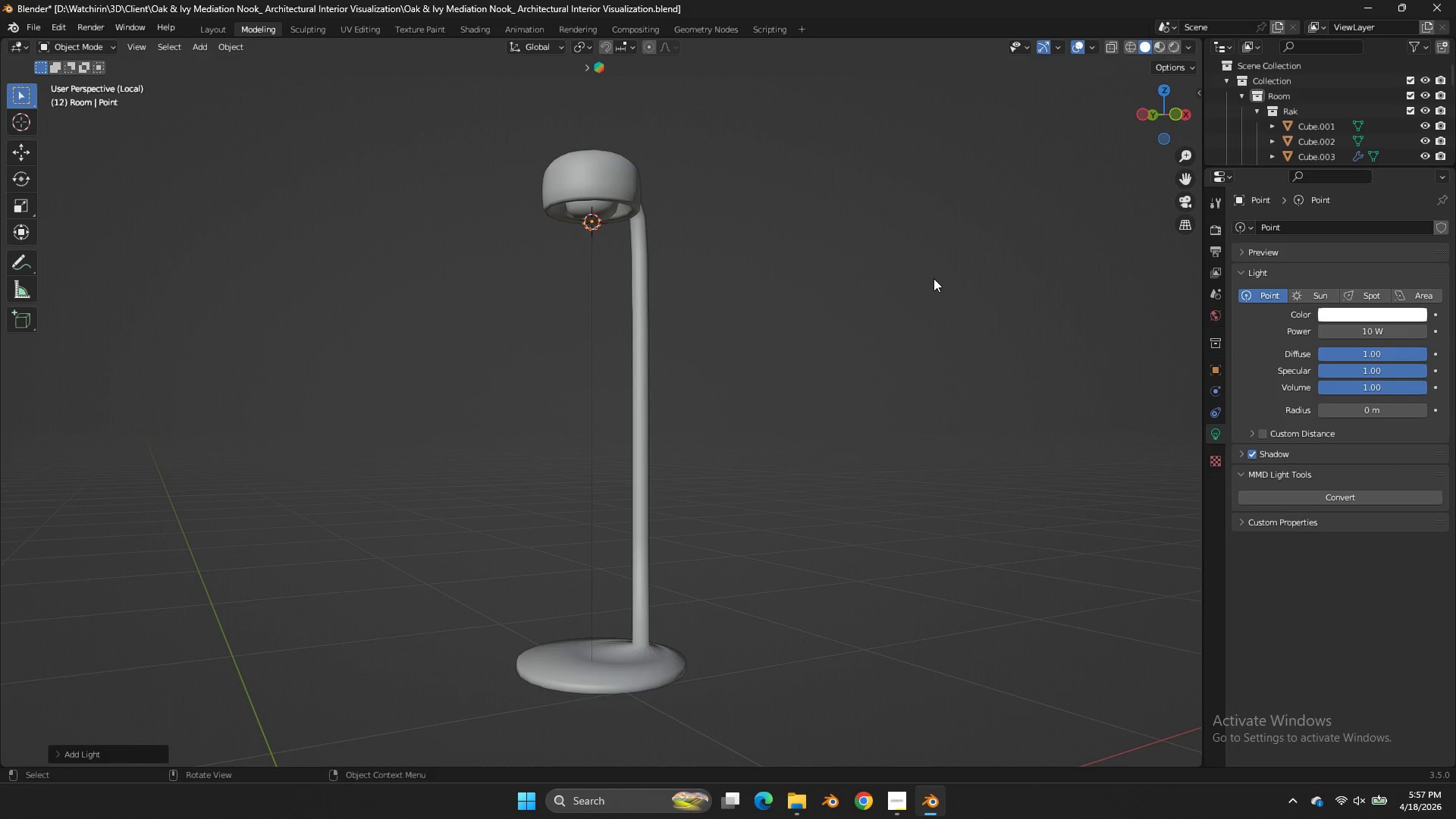 
key(Z)
 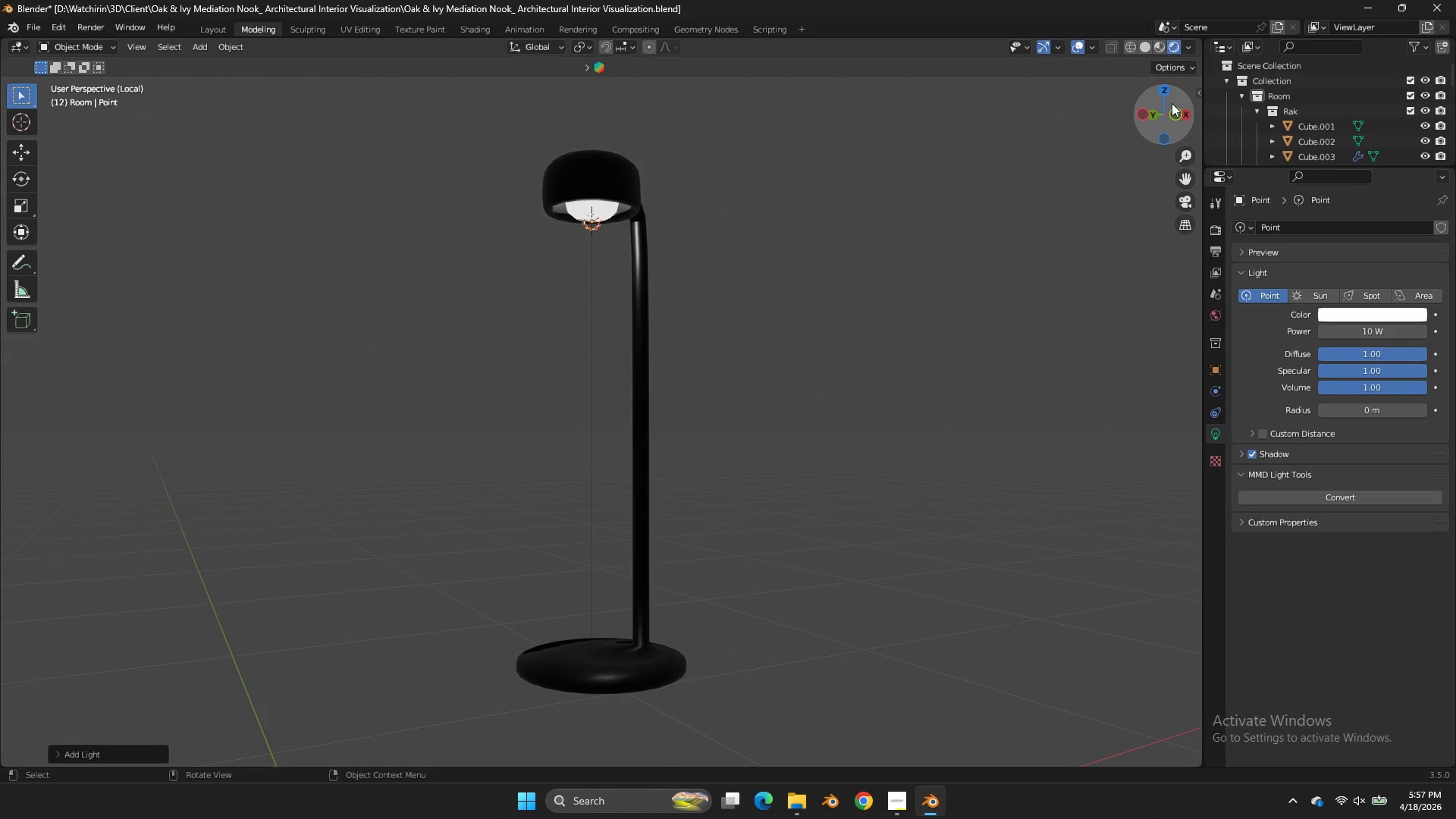 
left_click([1169, 116])
 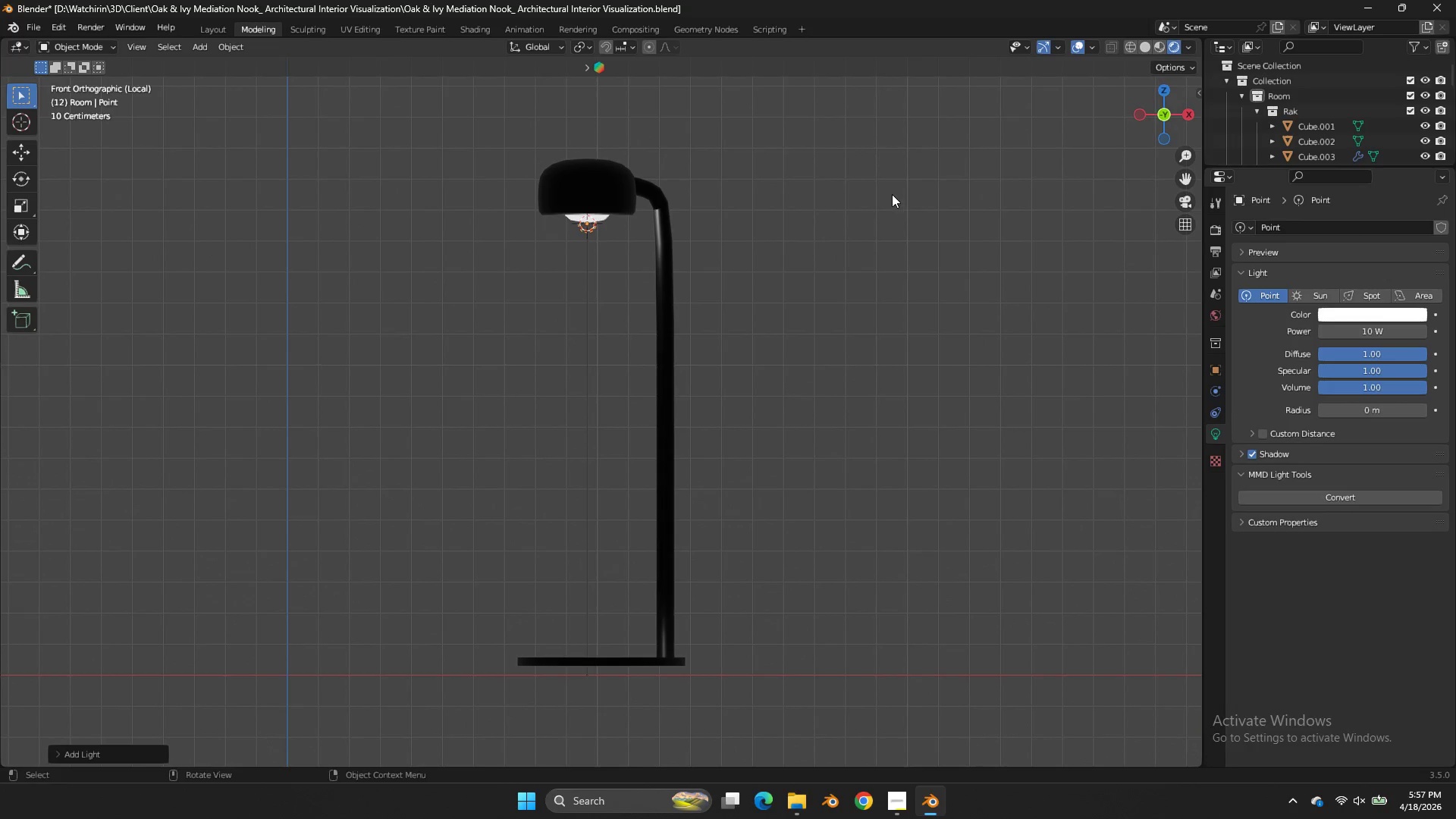 
type(gz)
 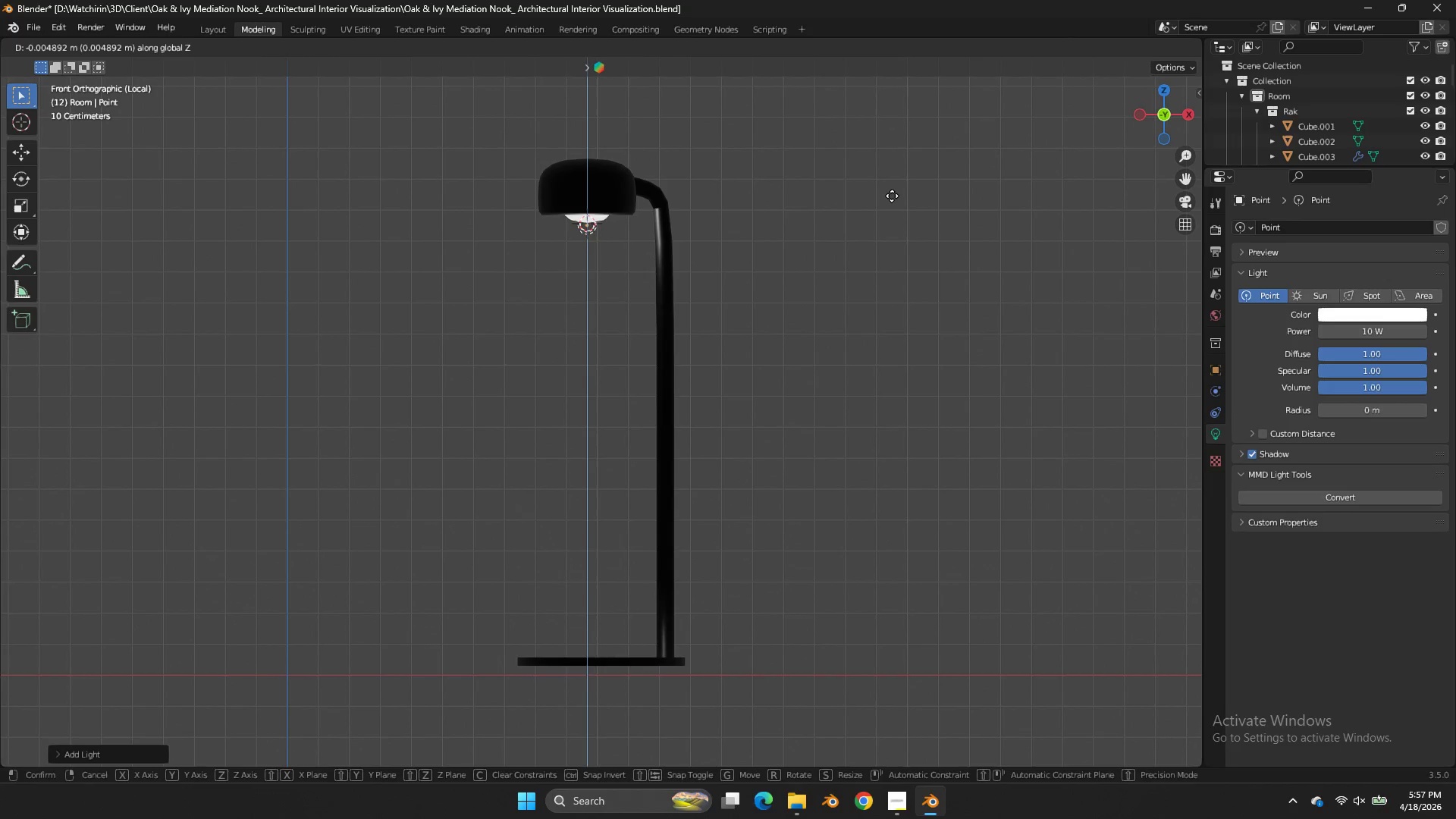 
hold_key(key=ShiftLeft, duration=0.73)
left_click([892, 204])
 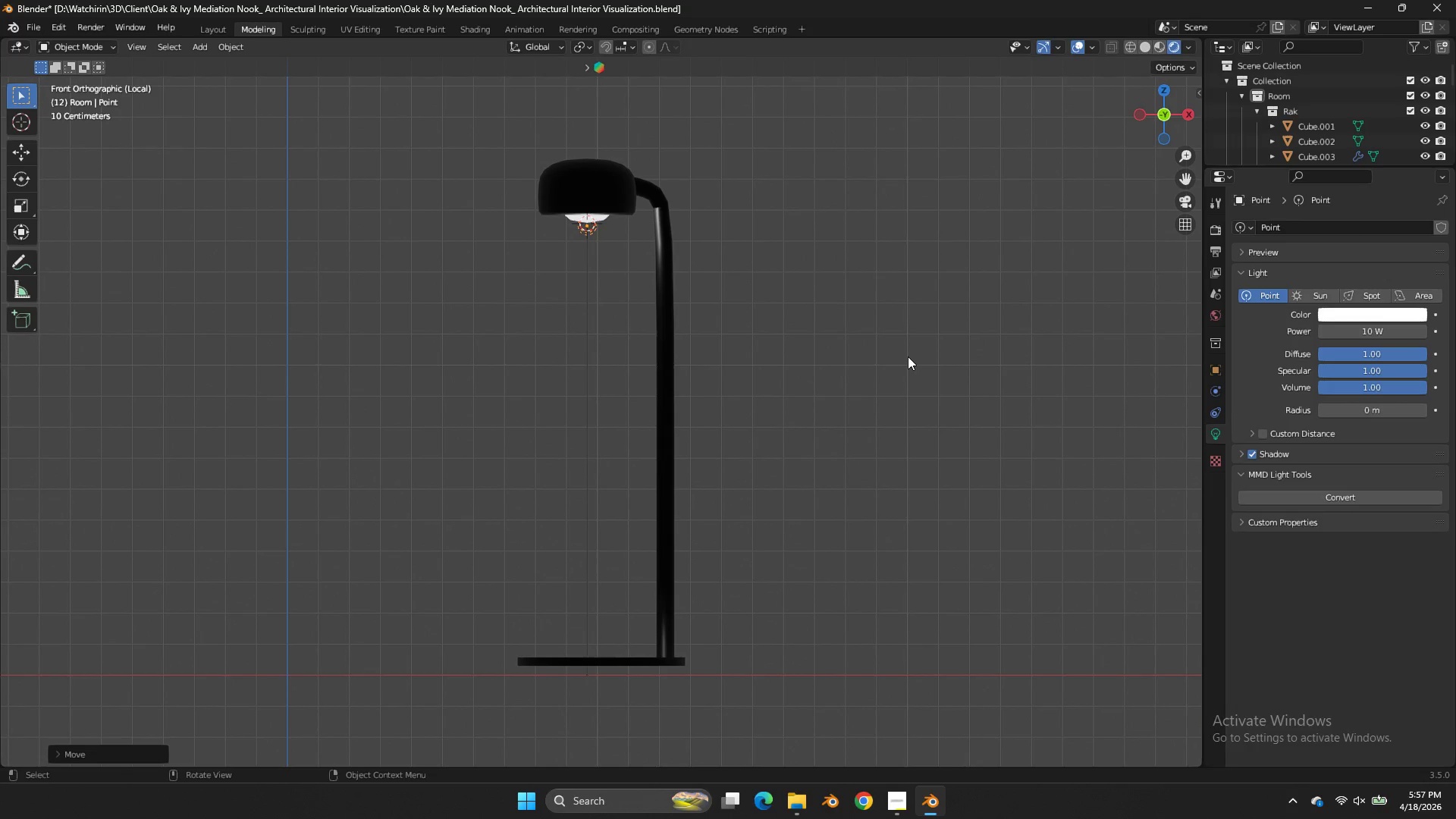 
key(NumpadDivide)
 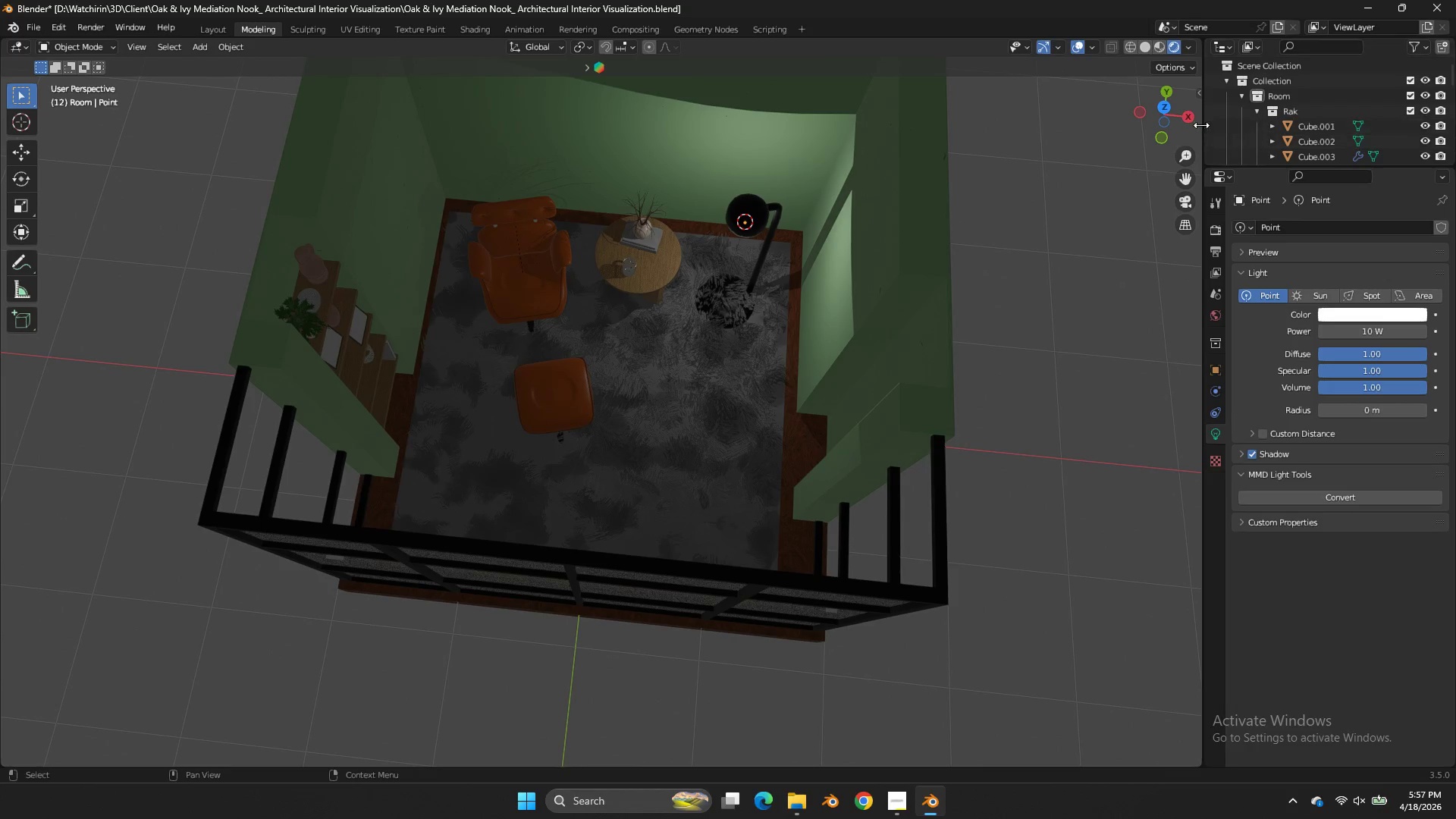 
left_click_drag(start_coordinate=[1169, 110], to_coordinate=[1154, 66])
 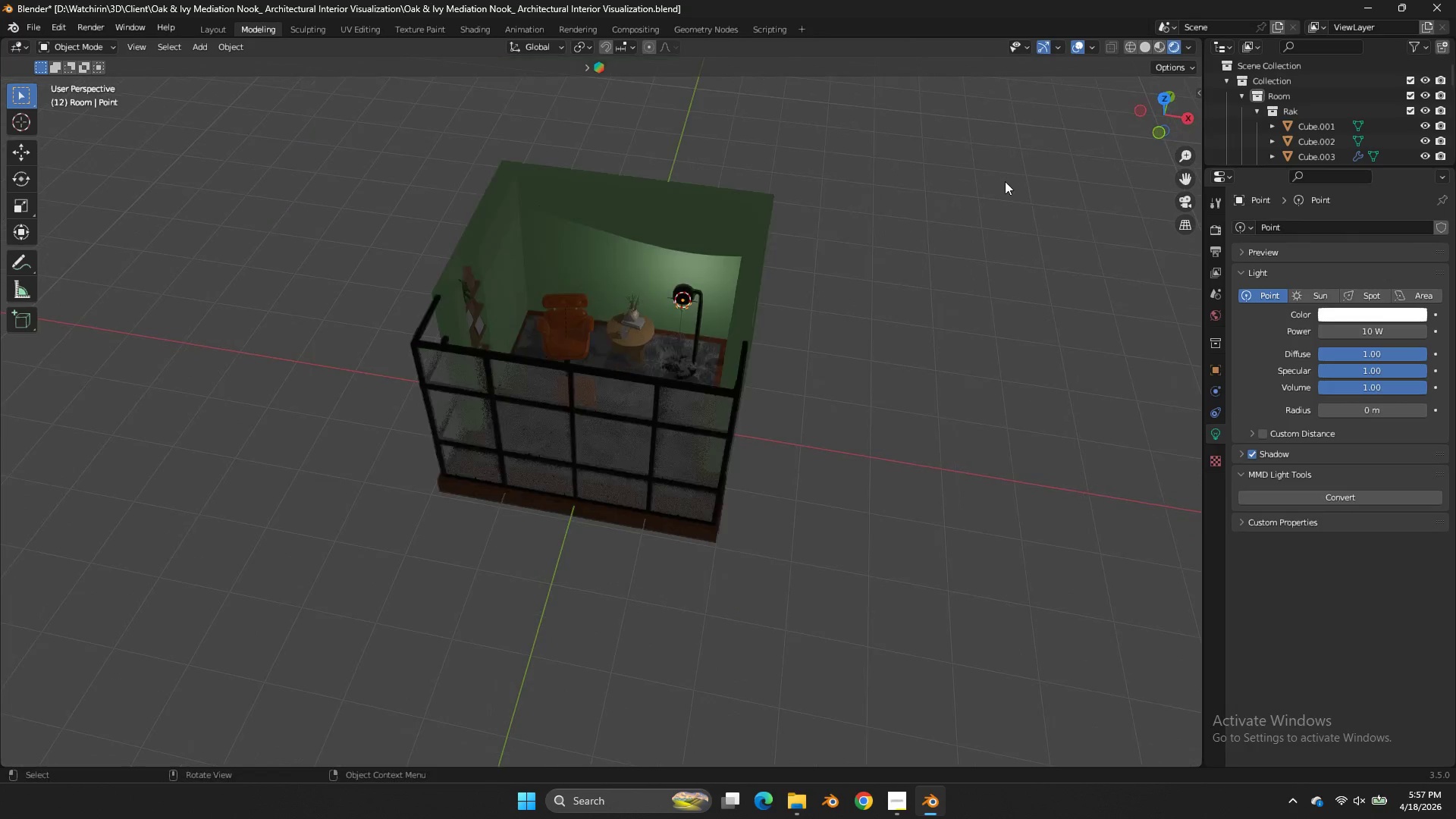 
scroll: coordinate [1005, 181], scroll_direction: down, amount: 4.0
 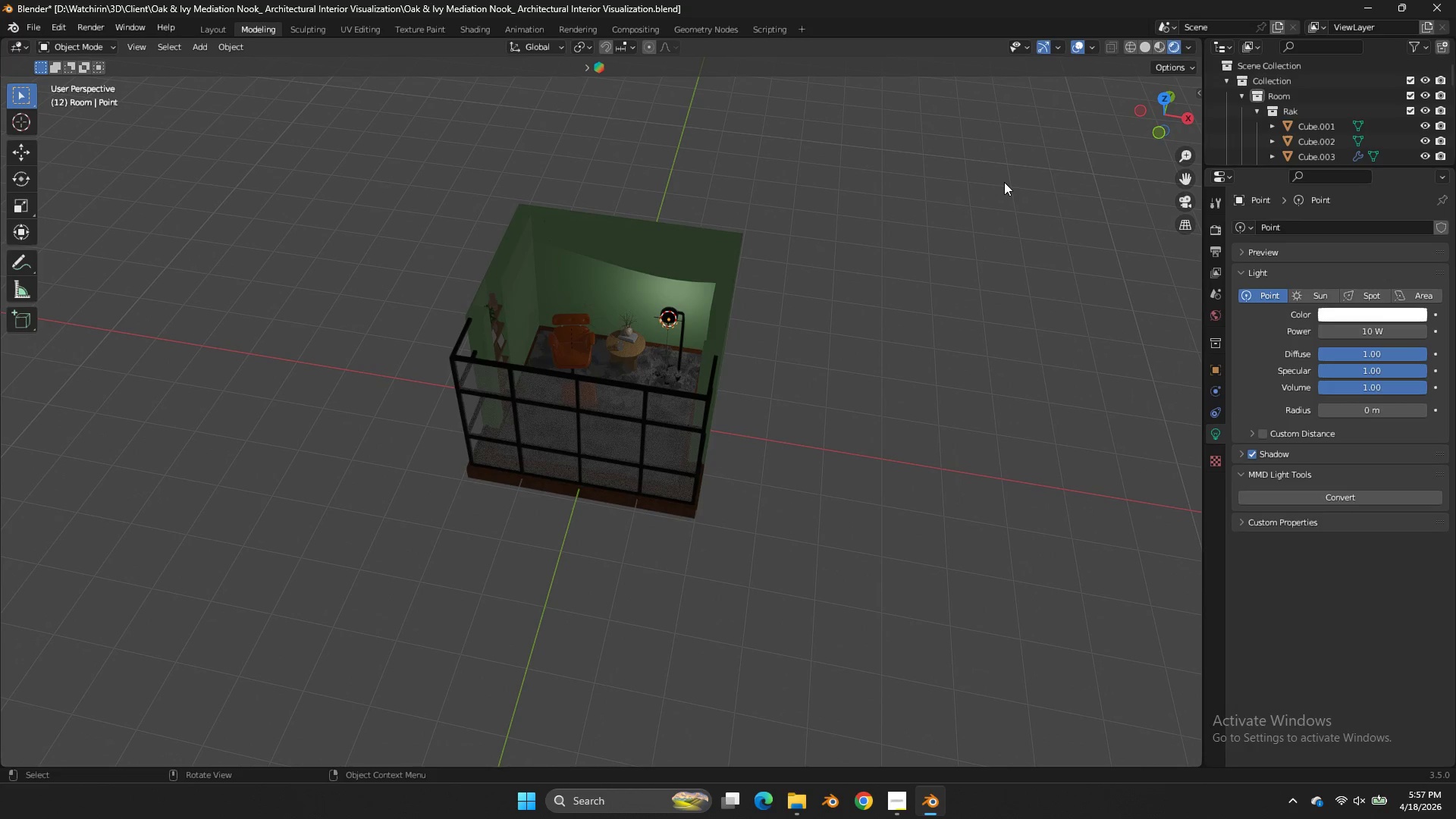 
key(Shift+ShiftLeft)
 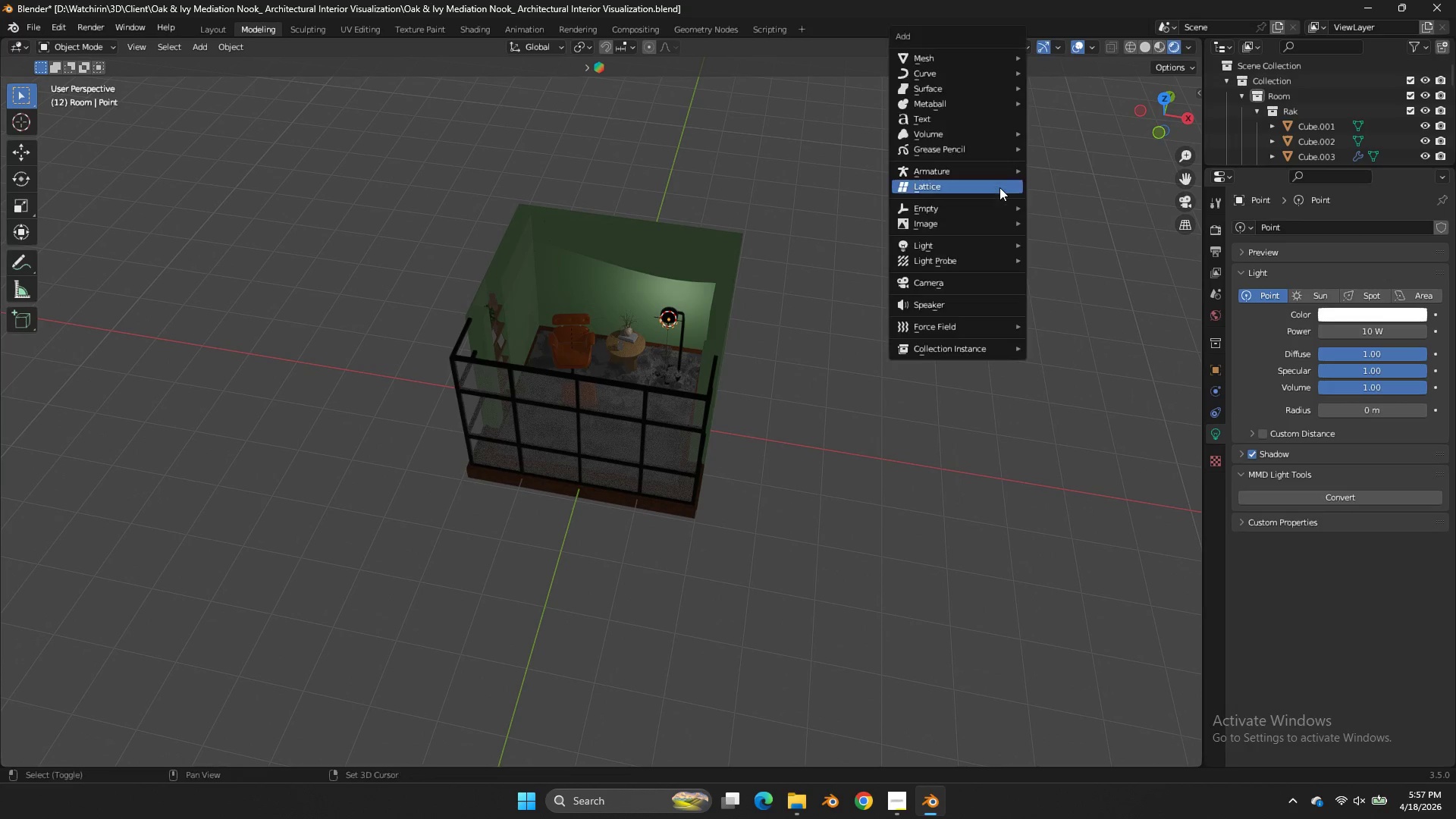 
key(Shift+A)
 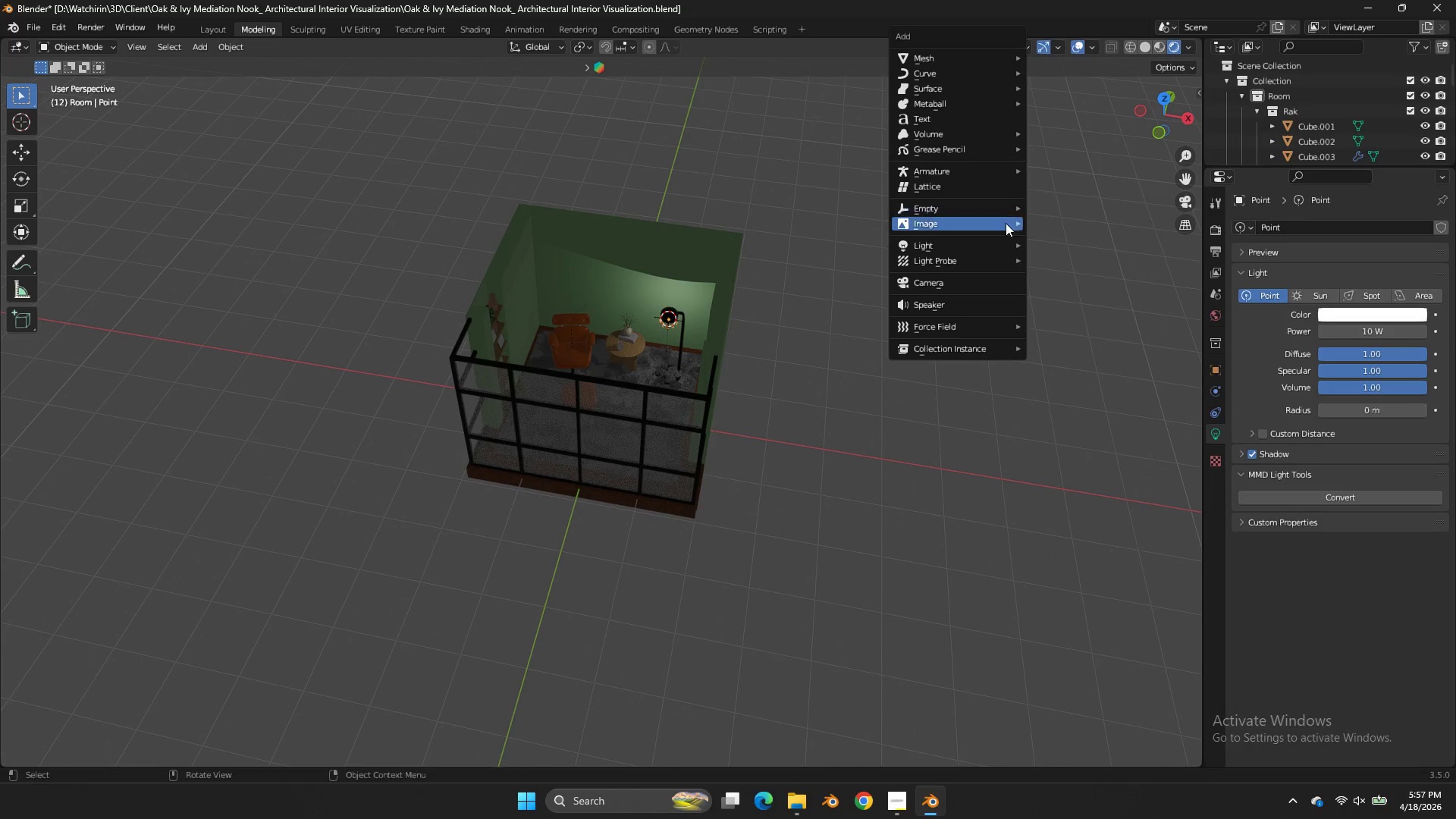 
left_click([994, 242])
 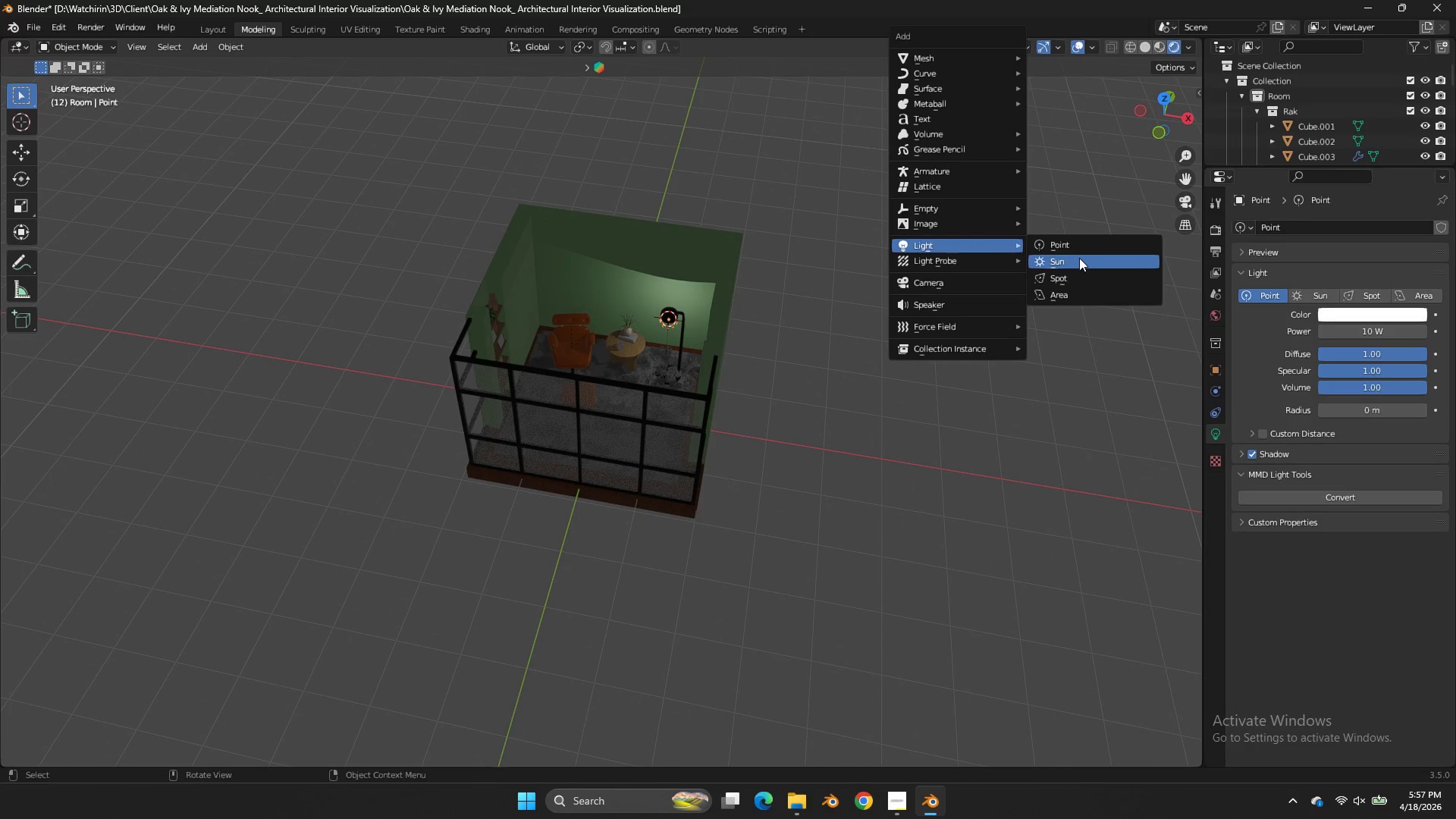 
left_click([1079, 259])
 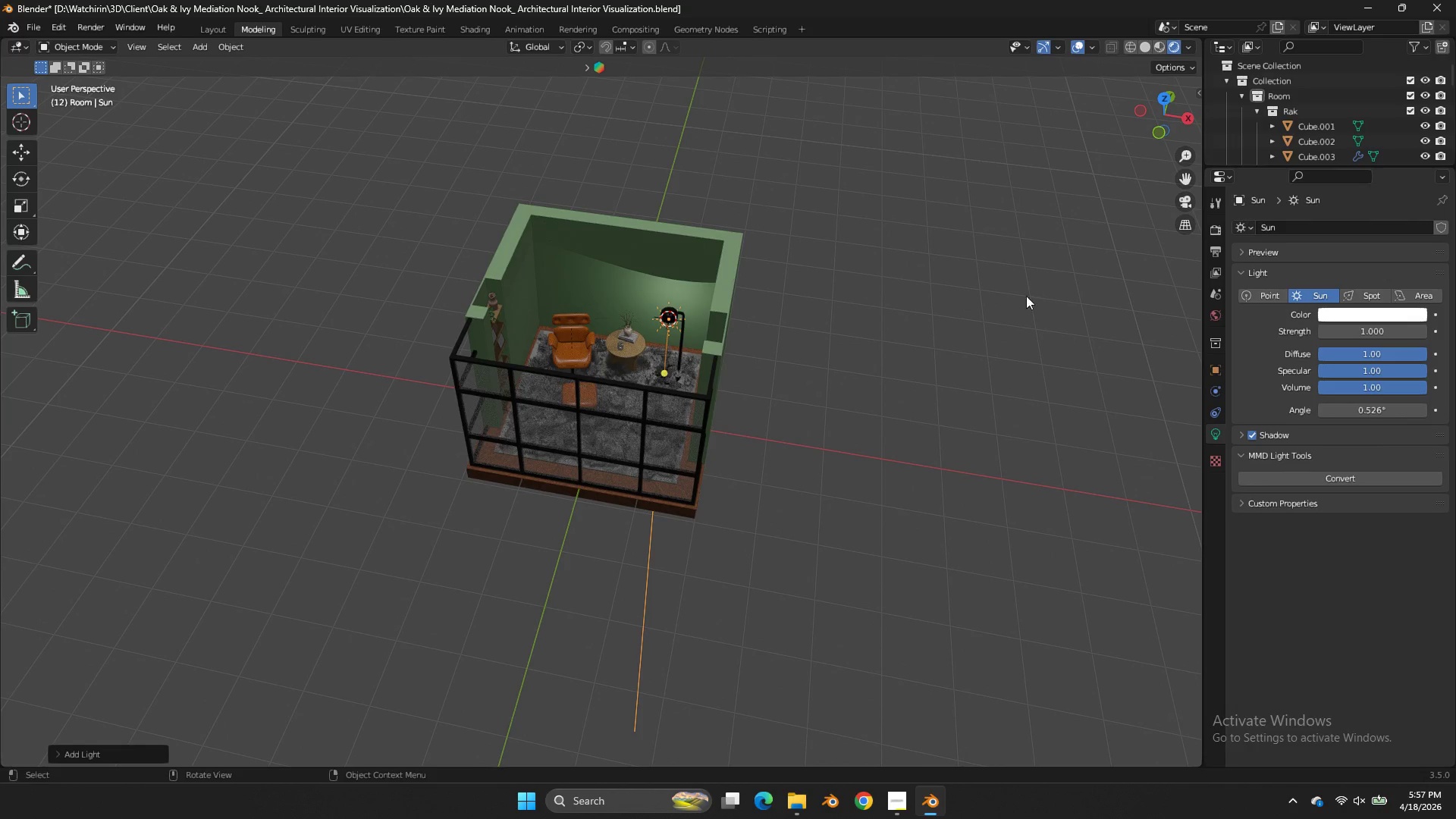 
key(G)
 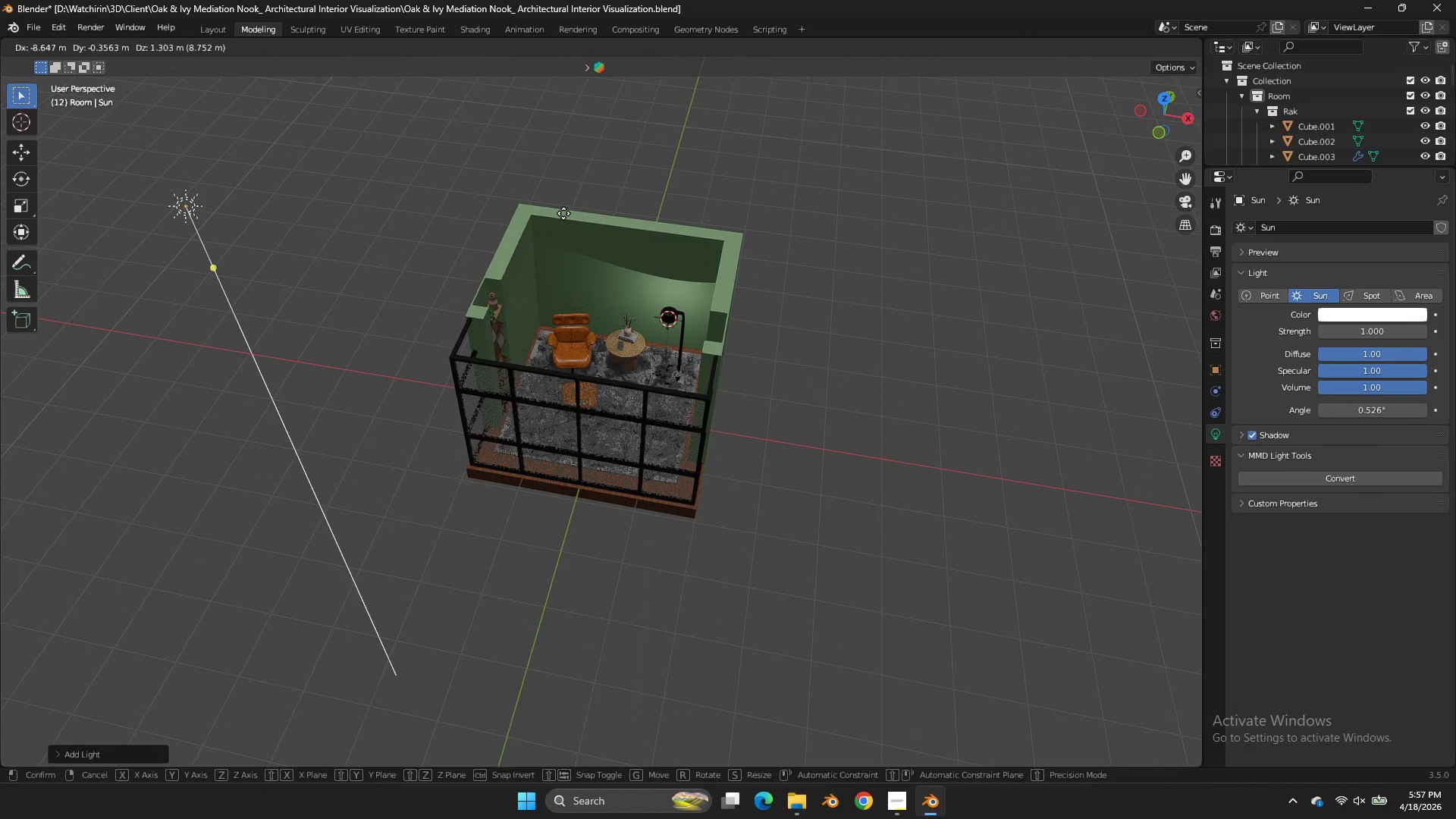 
left_click_drag(start_coordinate=[592, 231], to_coordinate=[597, 232])
 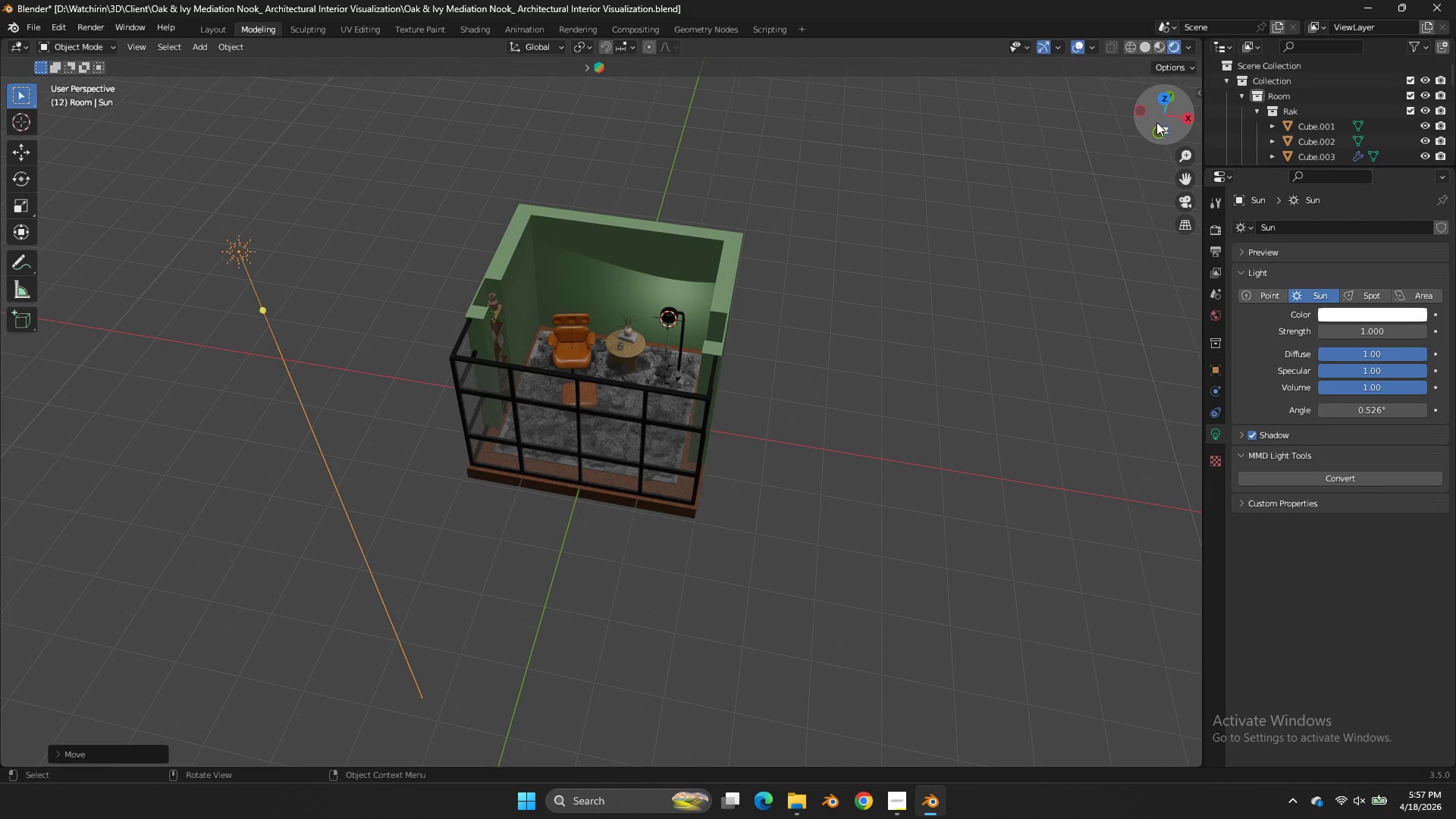 
left_click([1153, 133])
 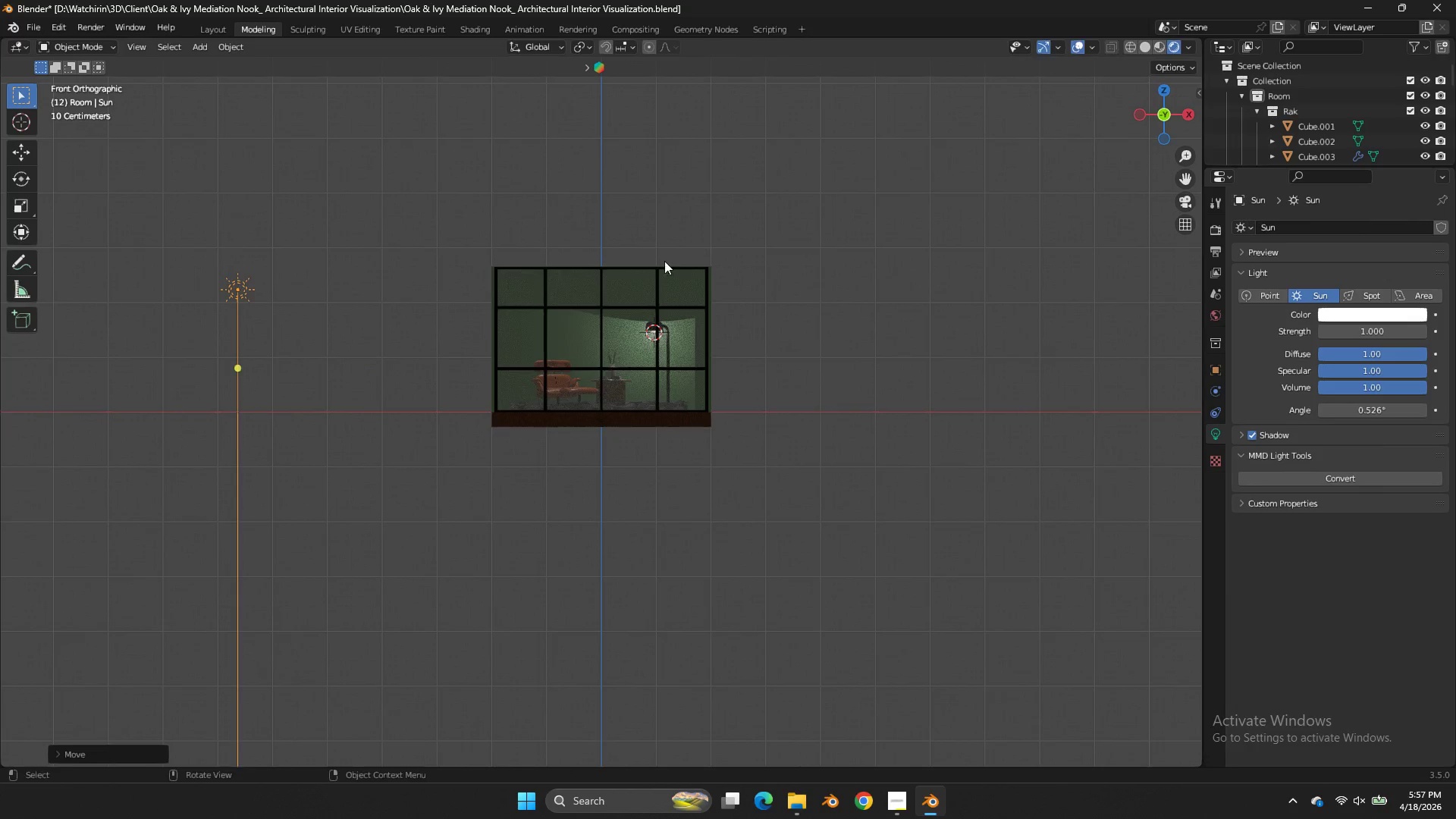 
key(G)
 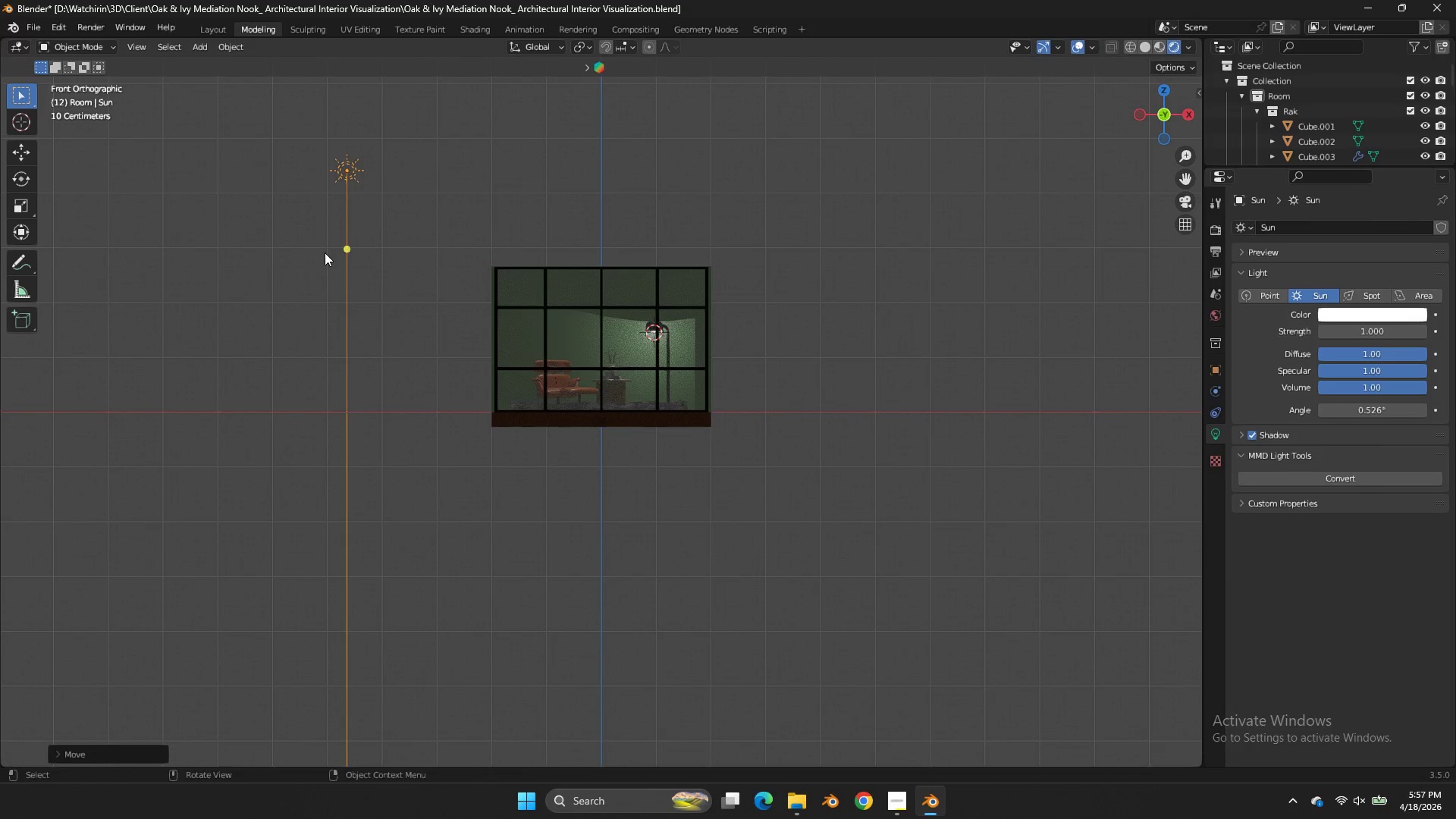 
left_click_drag(start_coordinate=[341, 251], to_coordinate=[470, 246])
 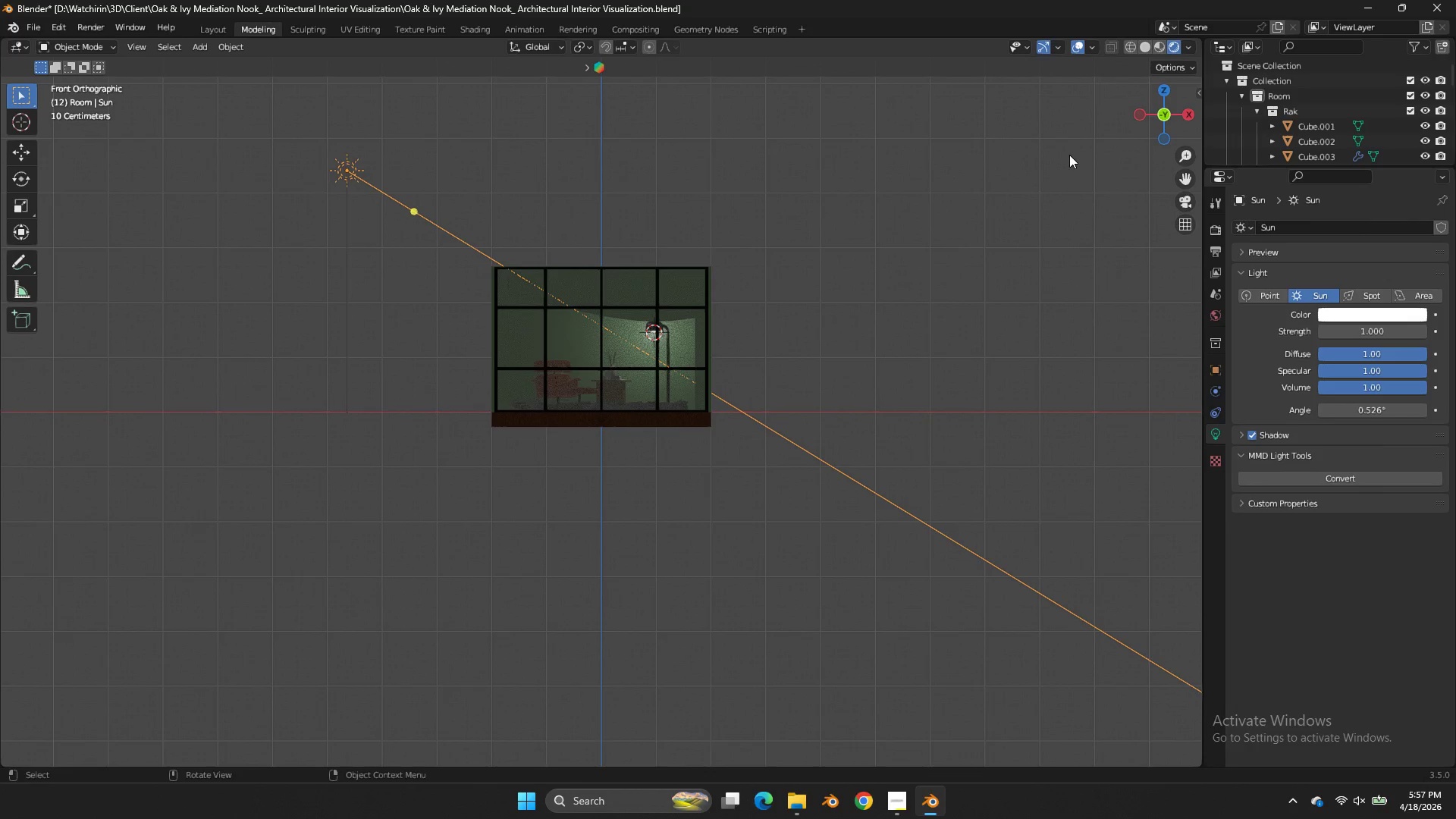 
key(Alt+AltLeft)
 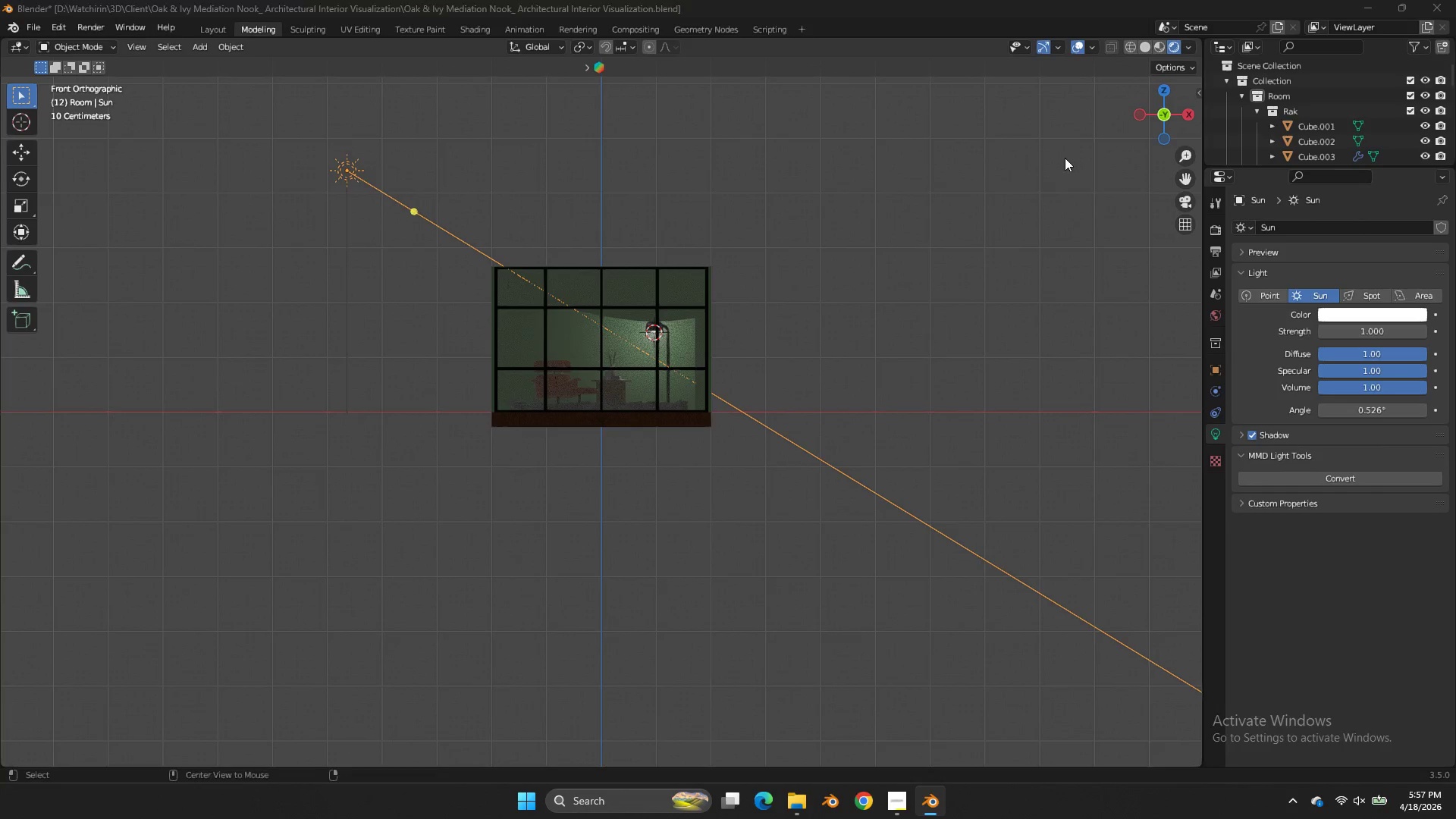 
key(Alt+Tab)